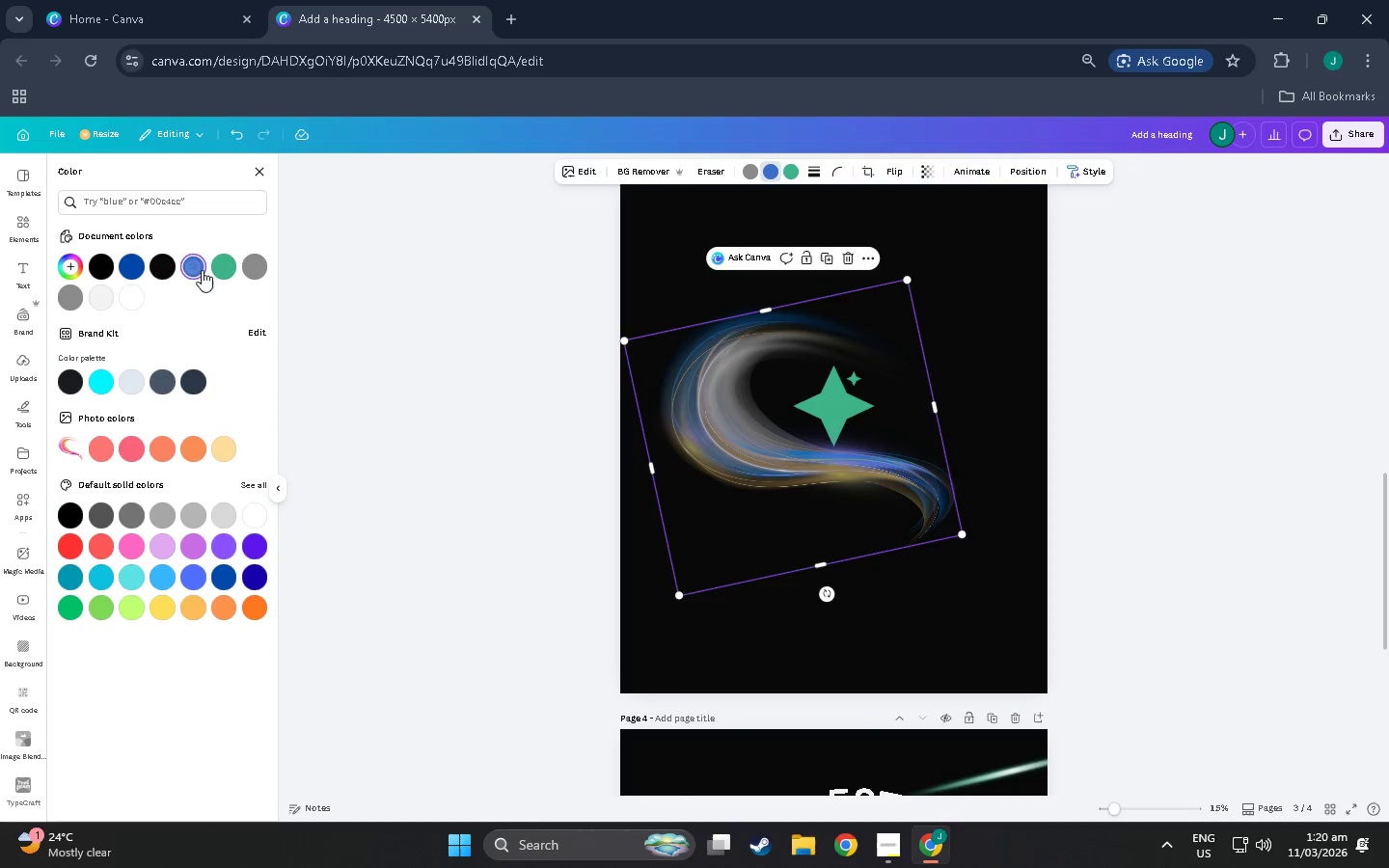 
left_click([221, 261])
 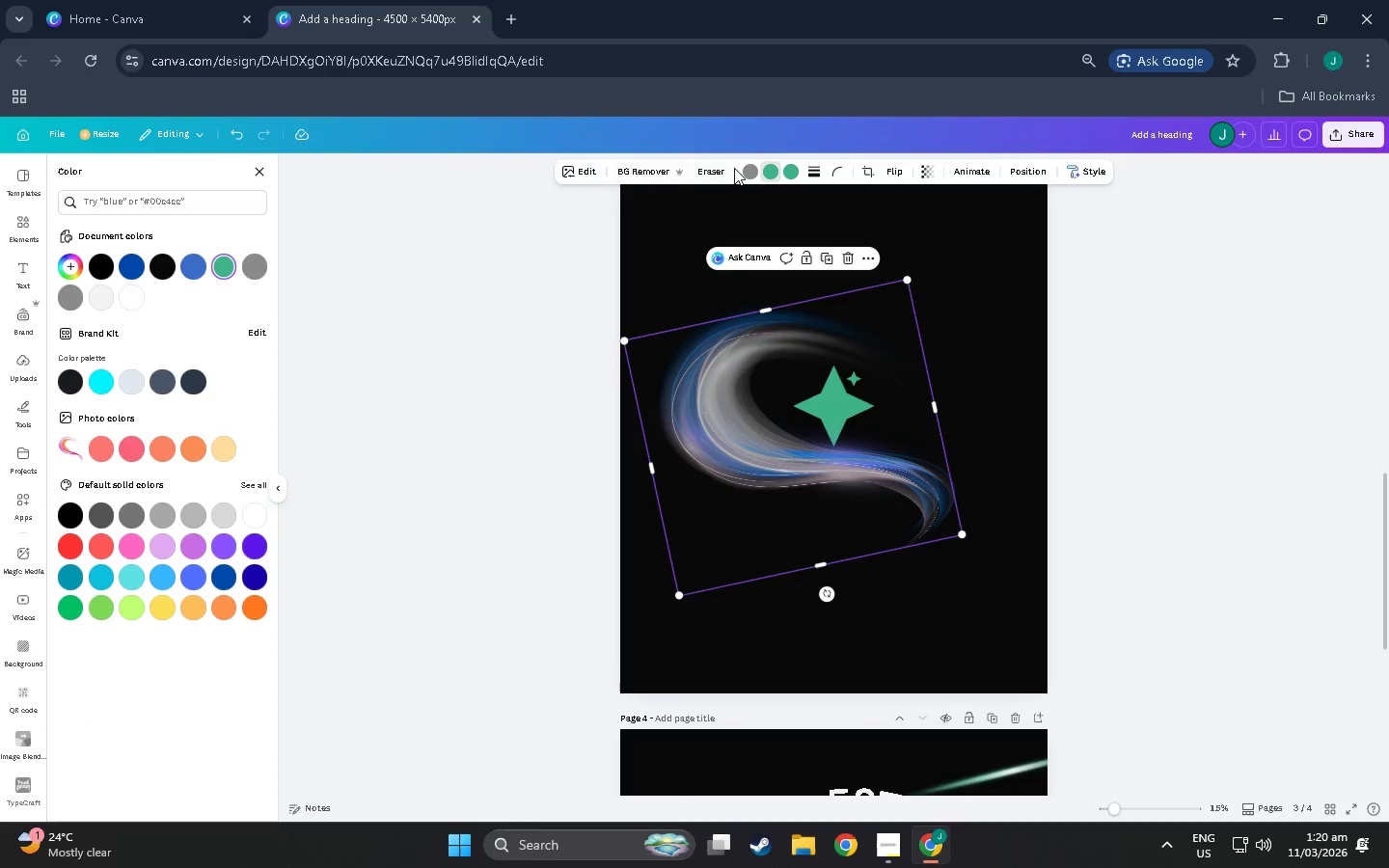 
left_click([745, 168])
 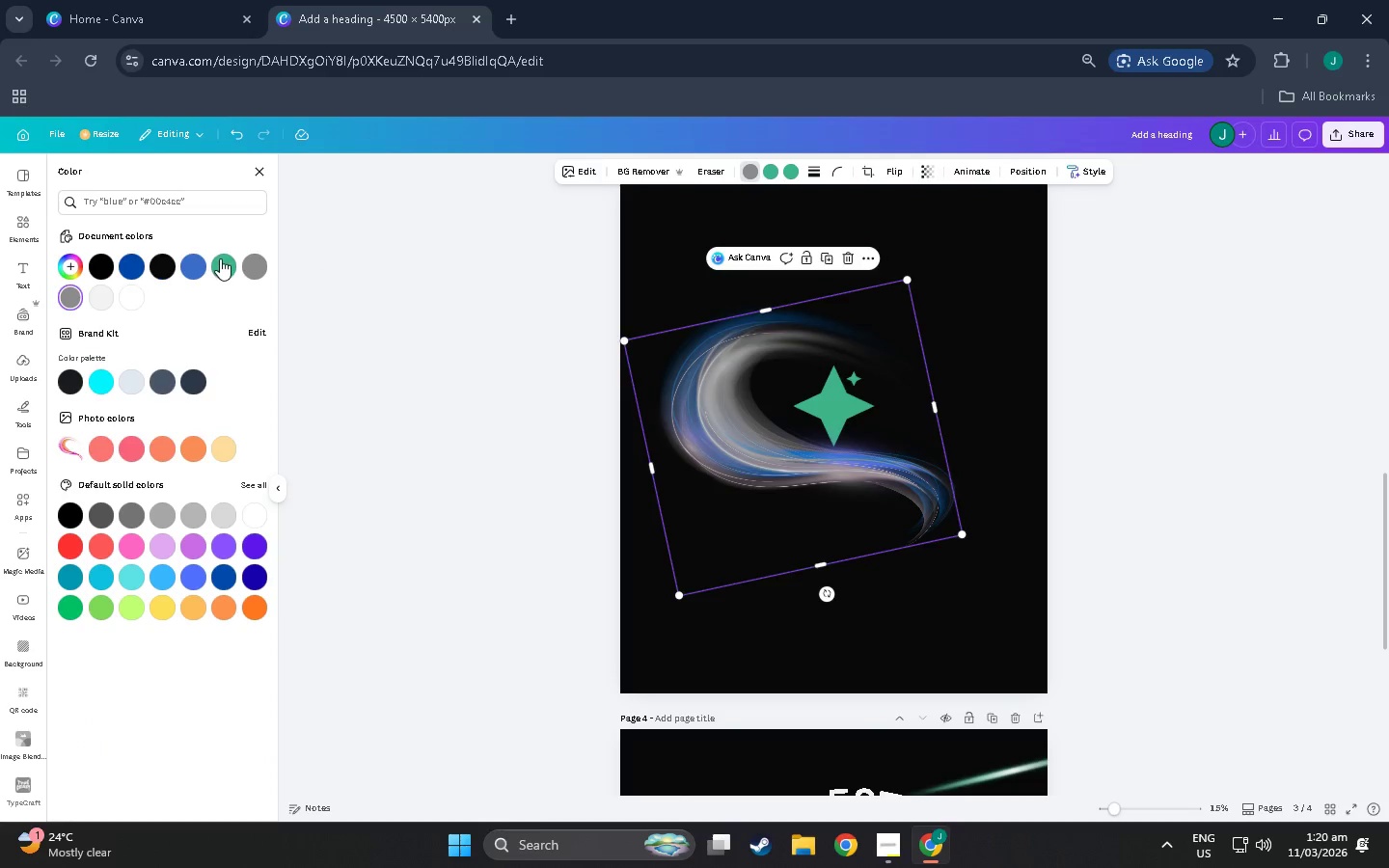 
left_click([220, 258])
 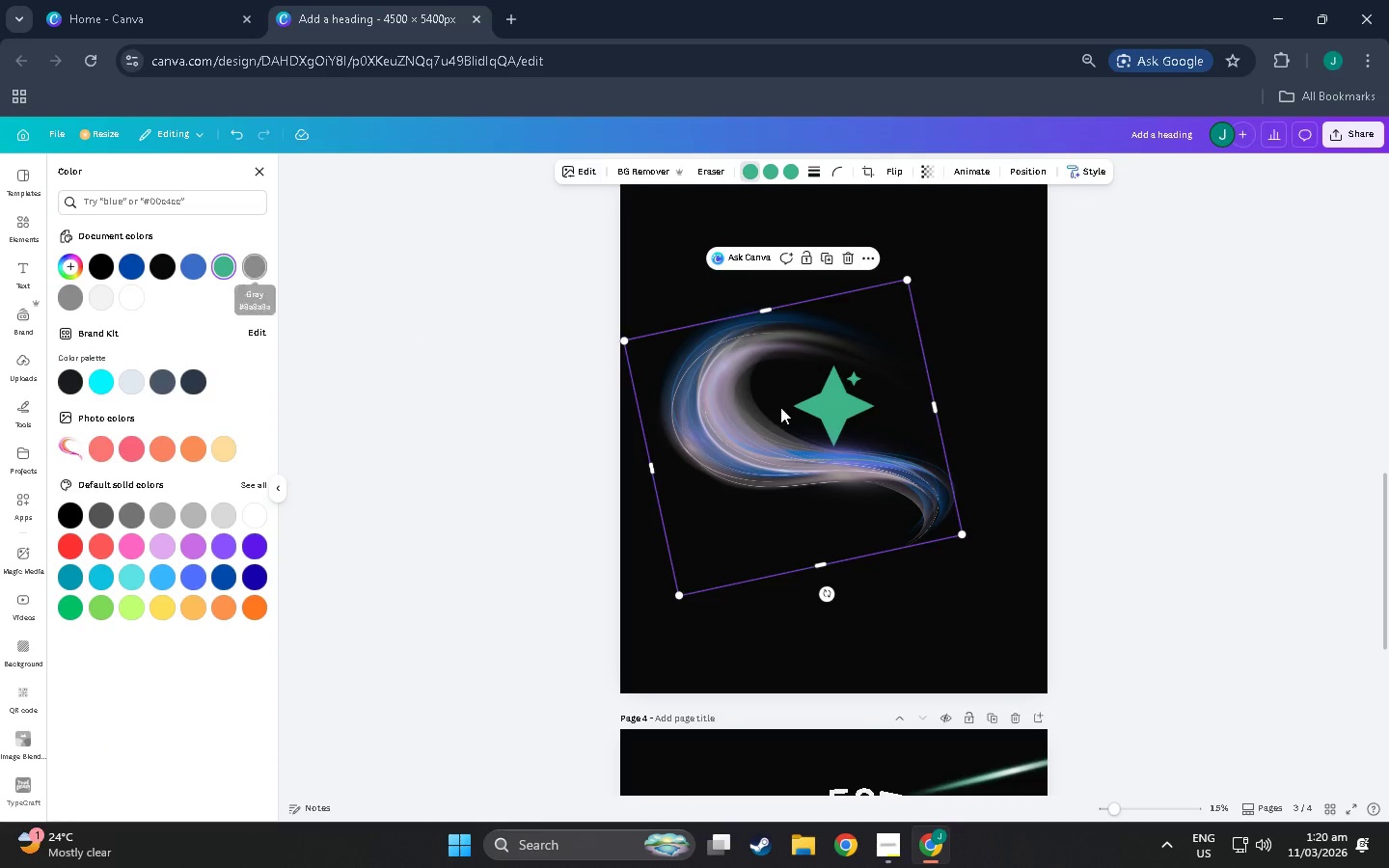 
left_click_drag(start_coordinate=[794, 454], to_coordinate=[781, 615])
 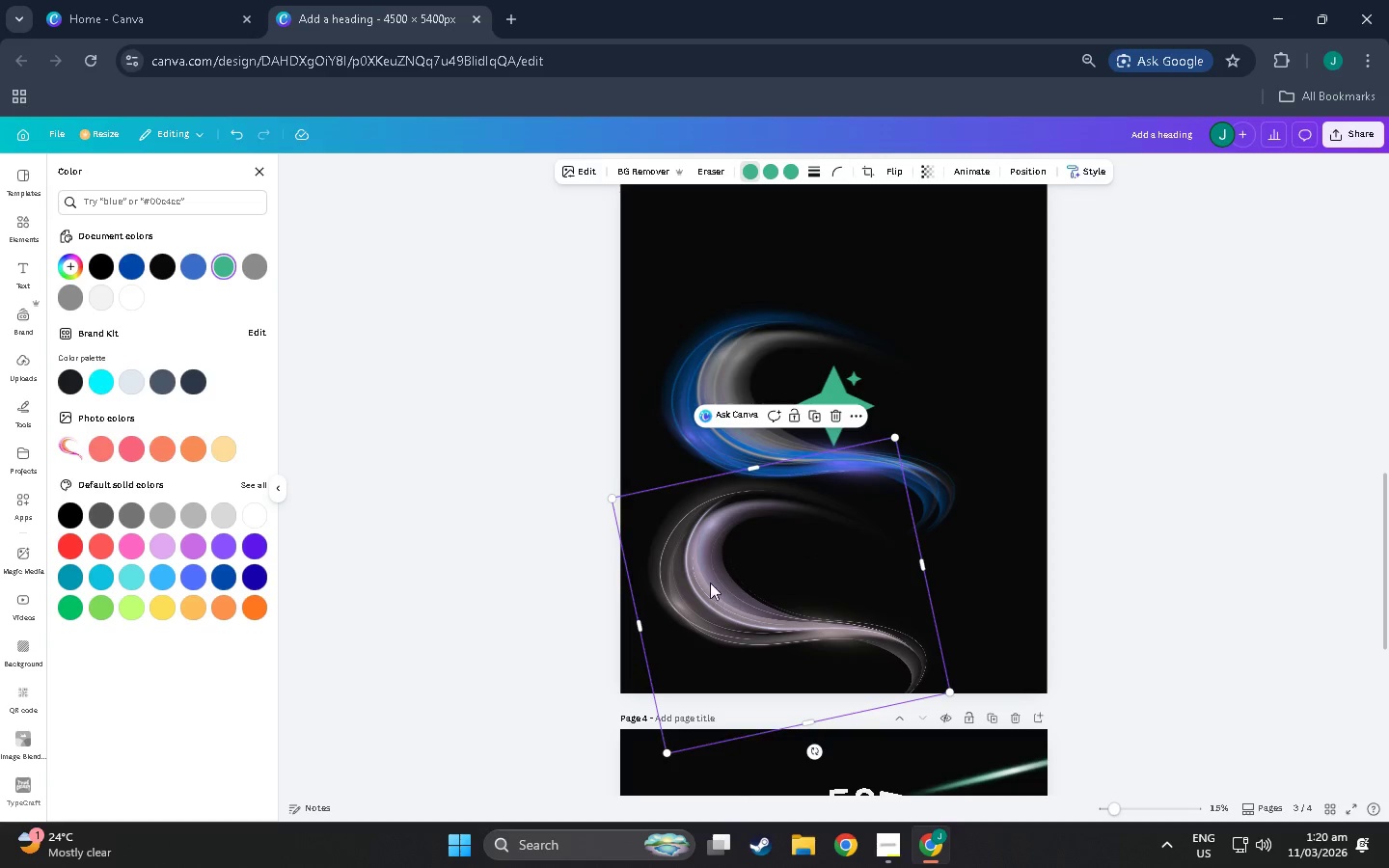 
key(Control+Z)
 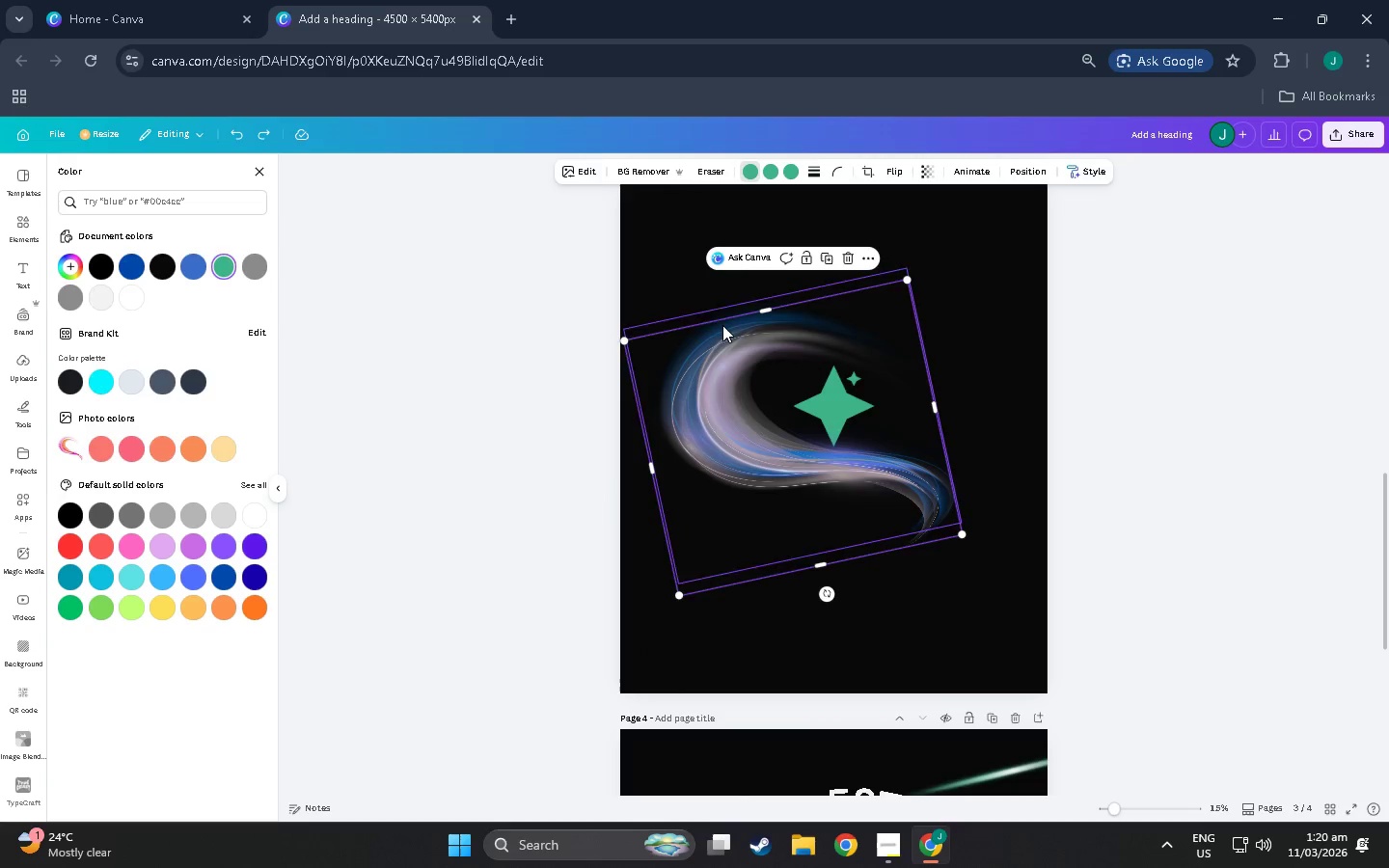 
key(Control+Z)
 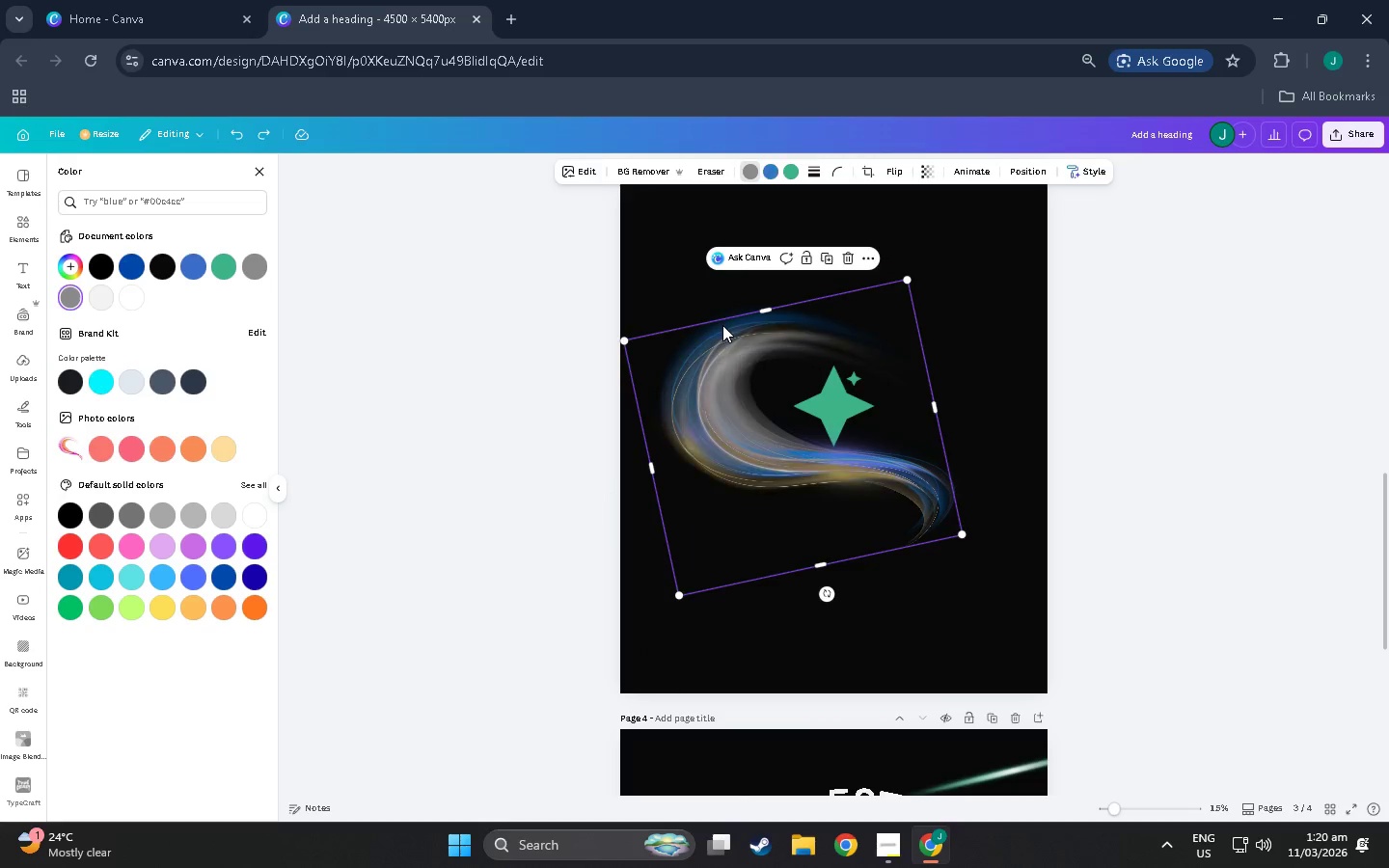 
key(Control+Z)
 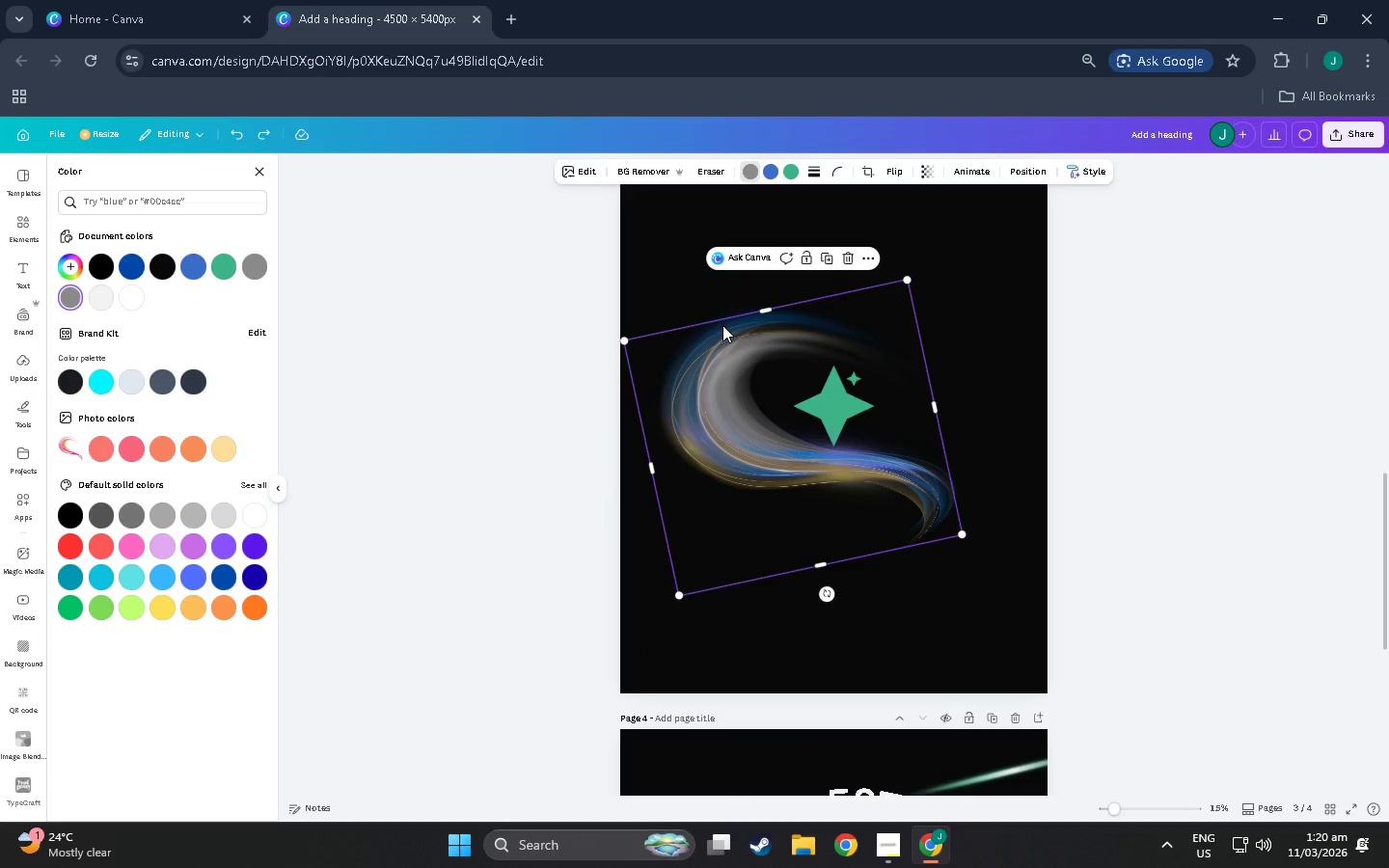 
key(Control+Z)
 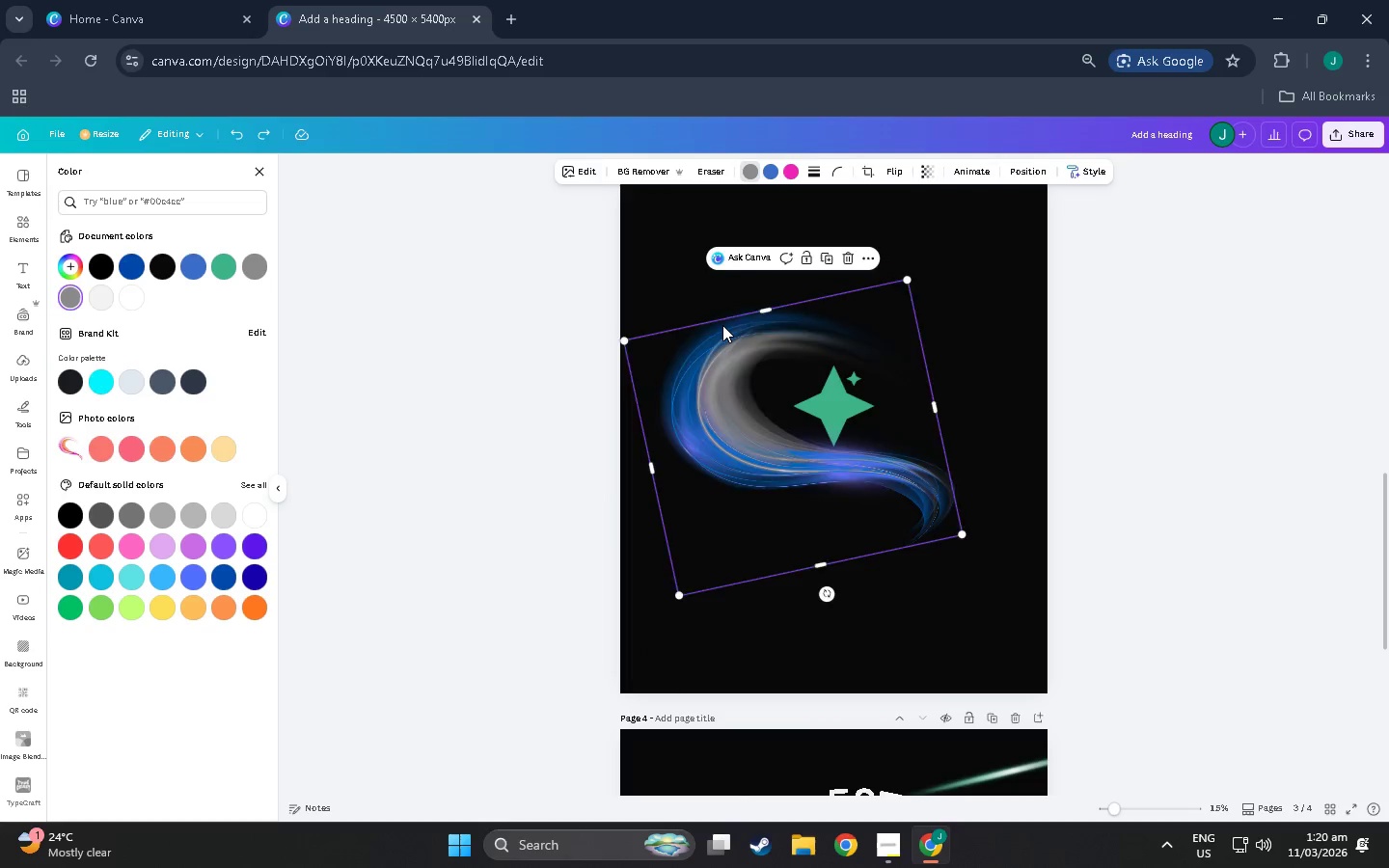 
key(Control+Z)
 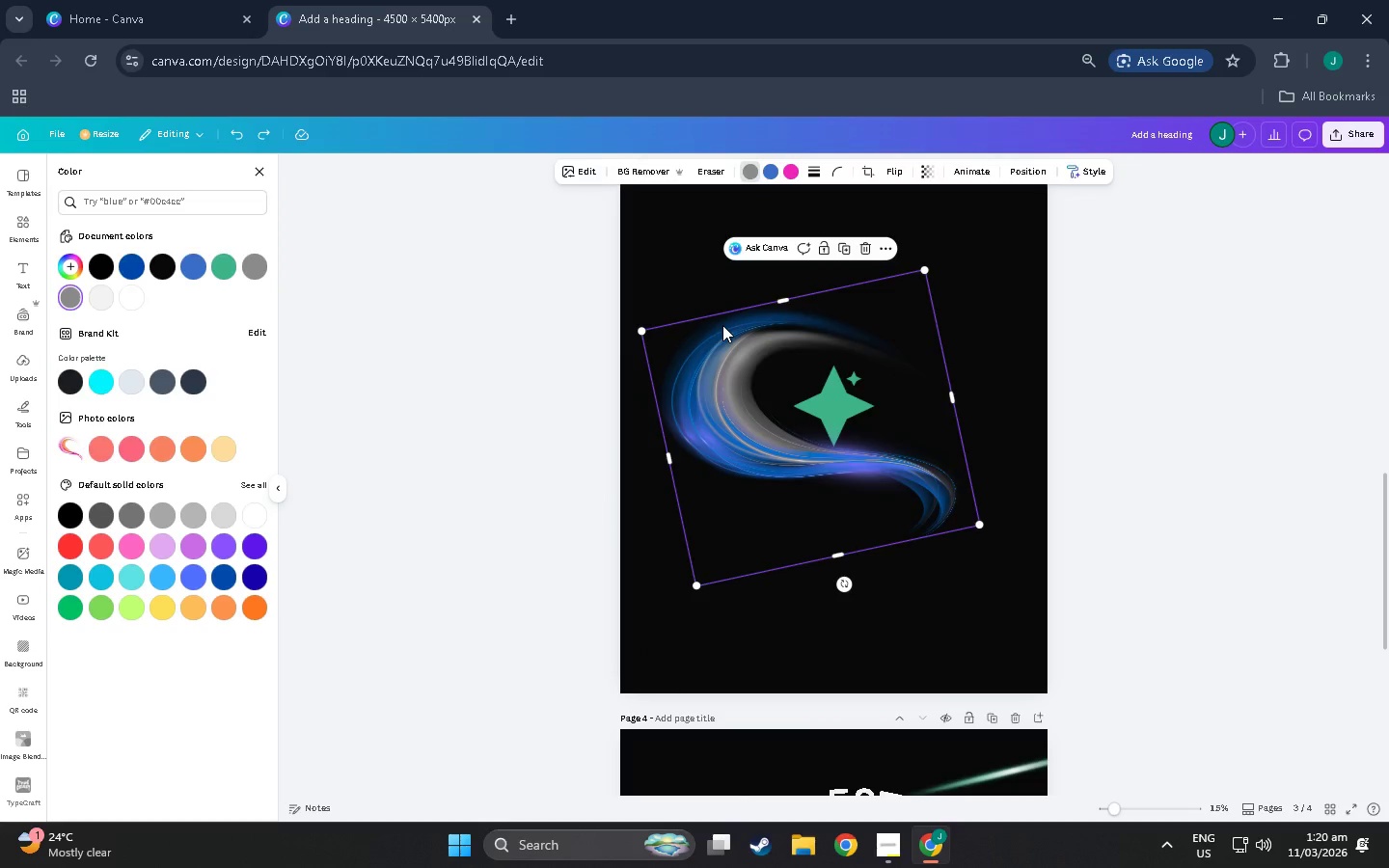 
key(Control+Z)
 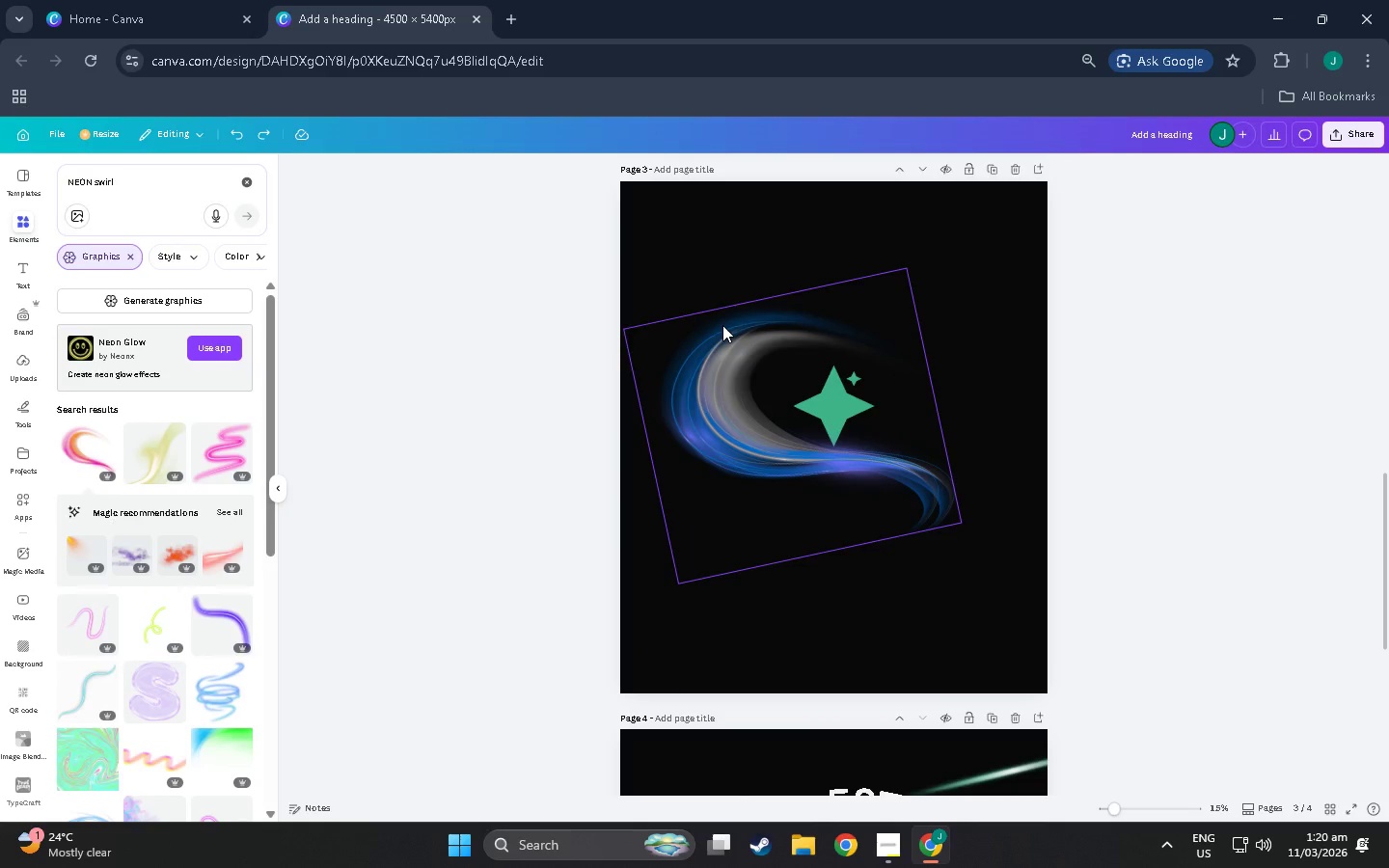 
wait(6.73)
 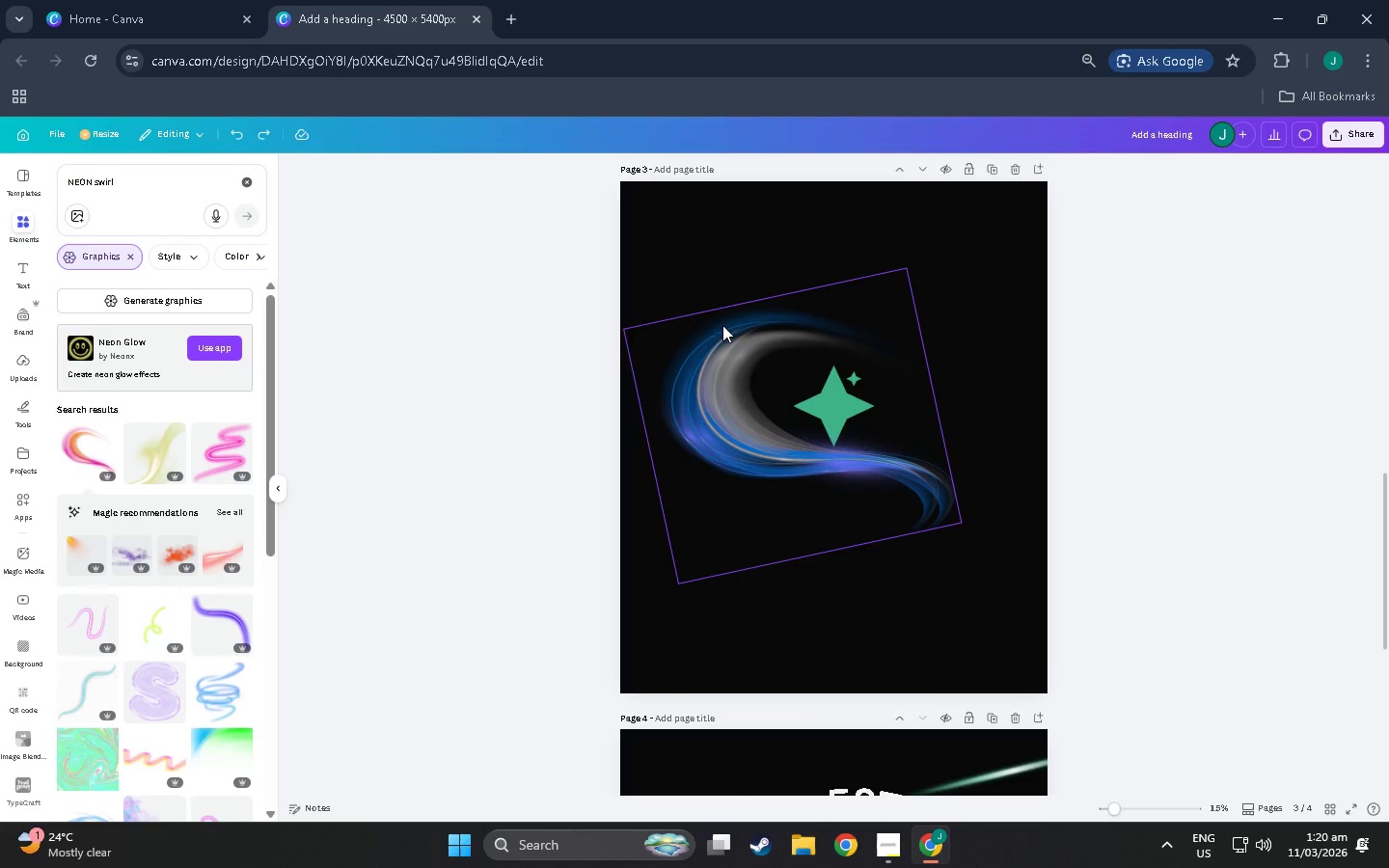 
right_click([722, 325])
 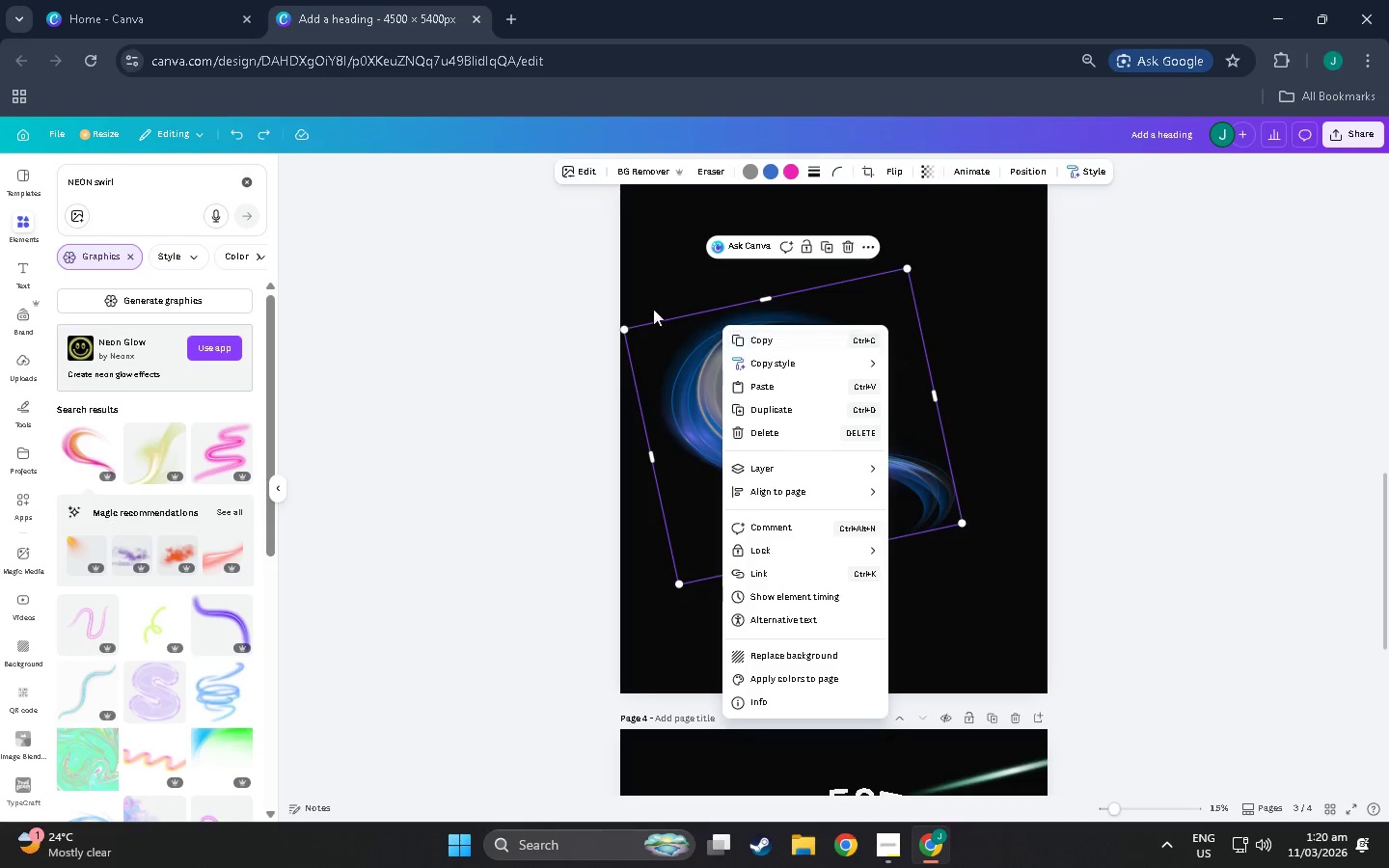 
left_click([620, 324])
 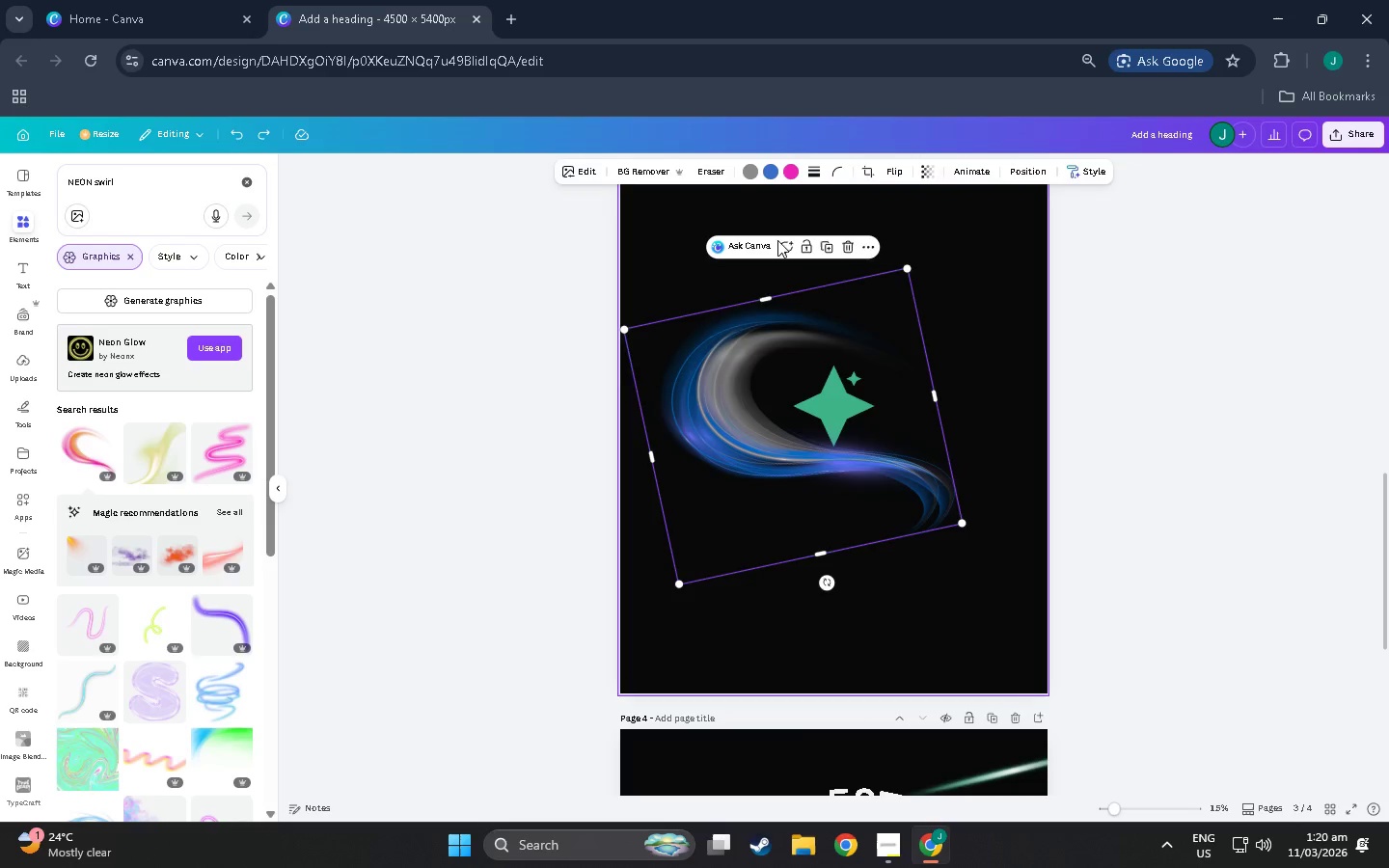 
left_click_drag(start_coordinate=[759, 335], to_coordinate=[759, 518])
 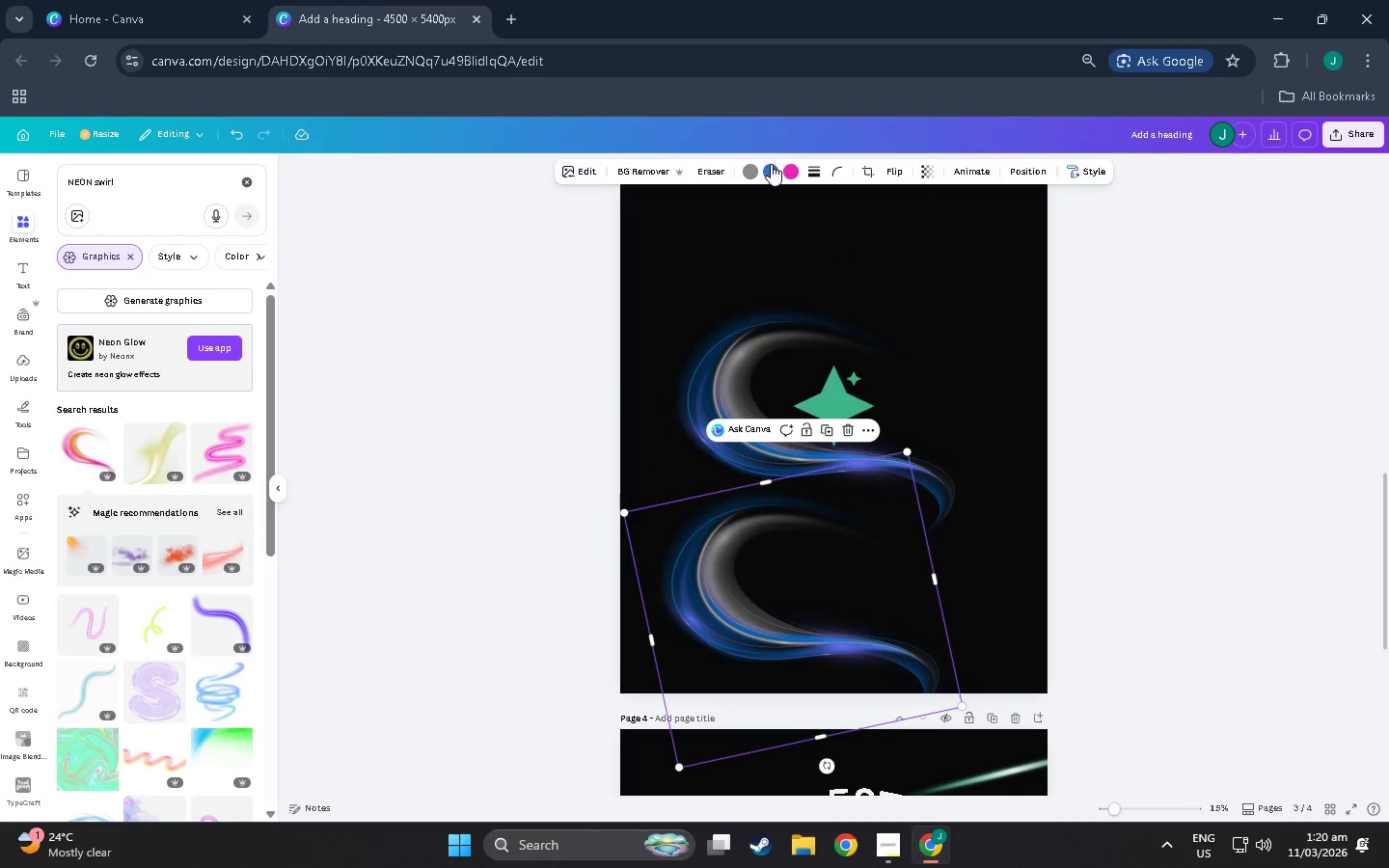 
left_click([771, 166])
 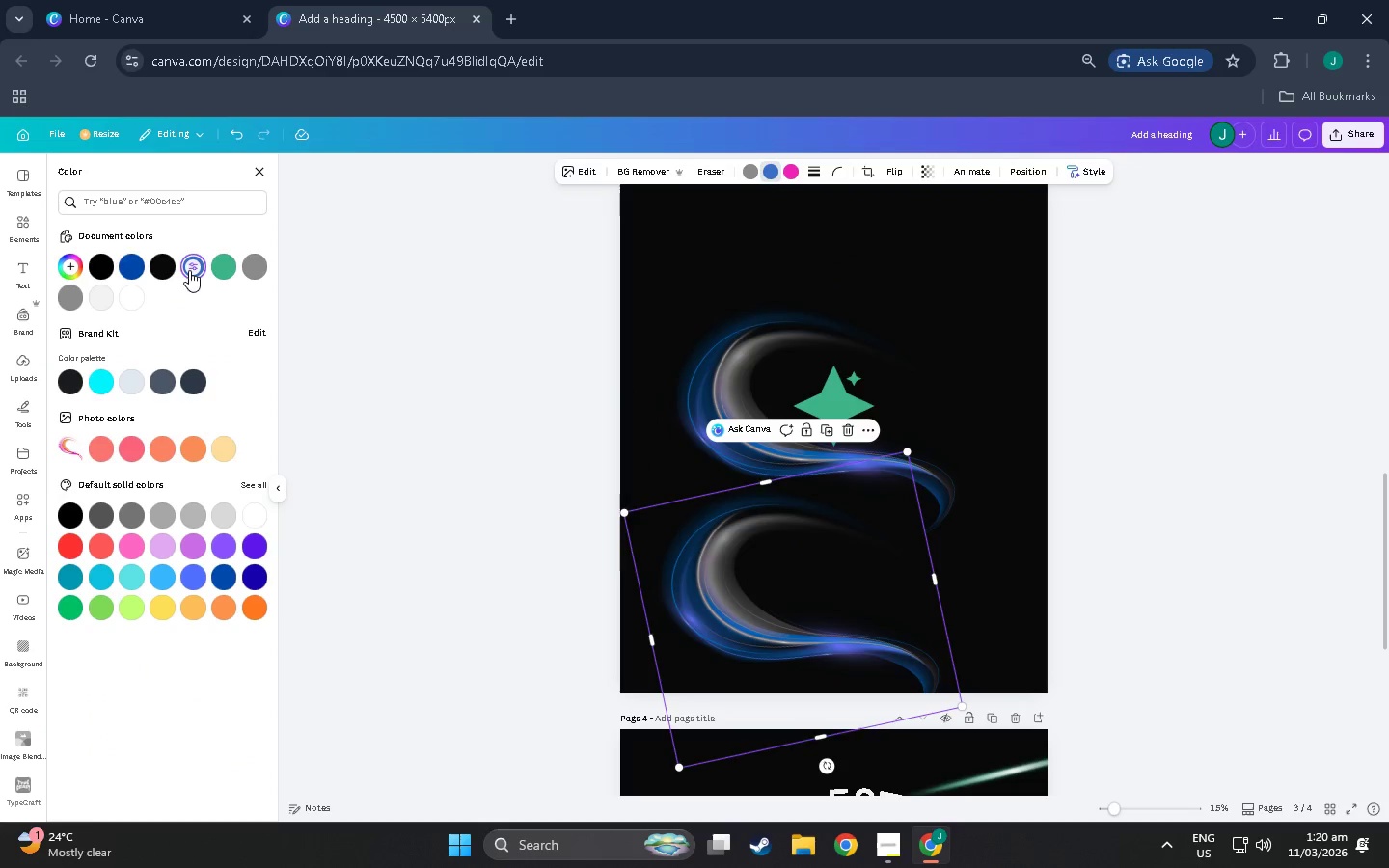 
left_click([220, 268])
 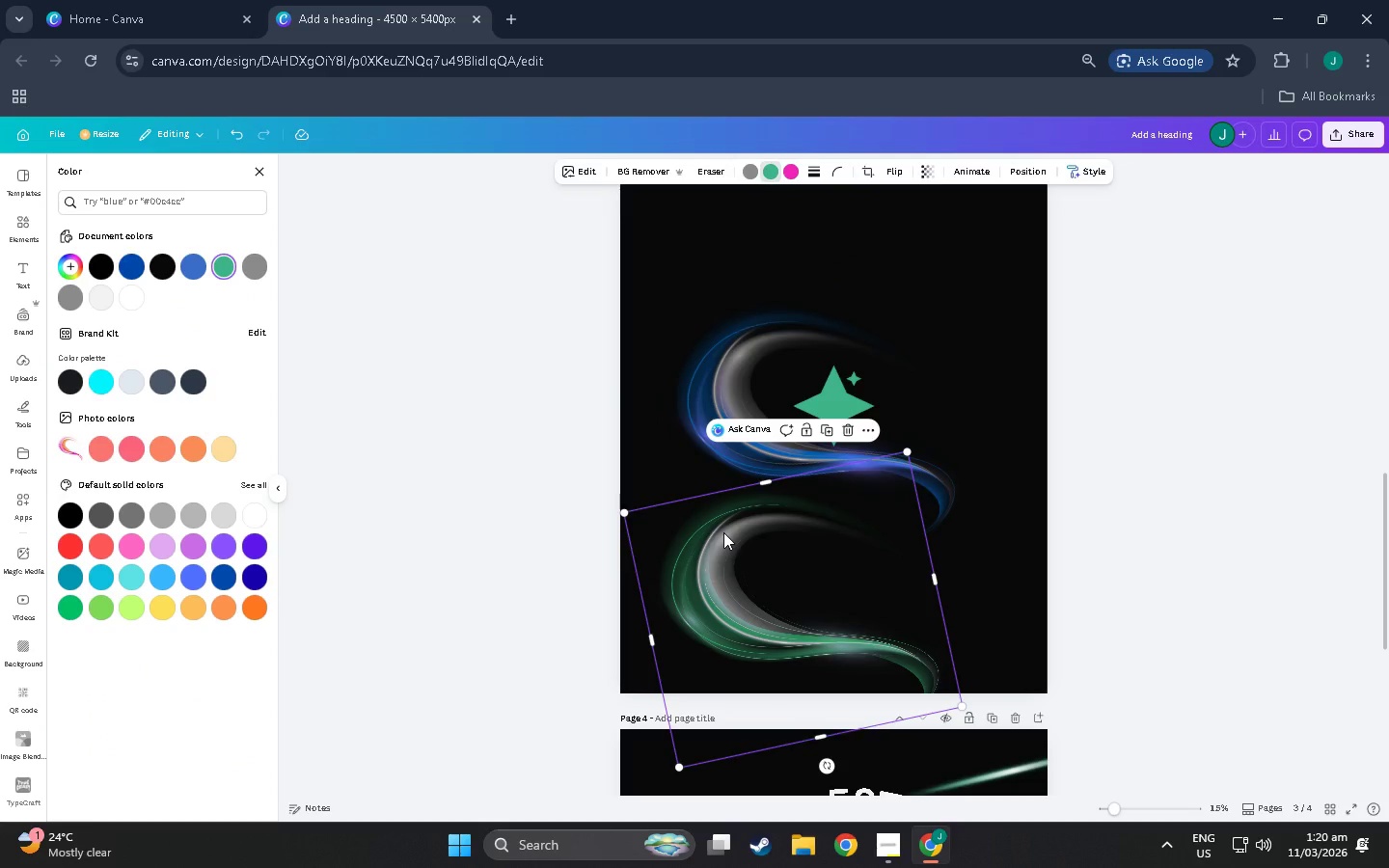 
wait(5.58)
 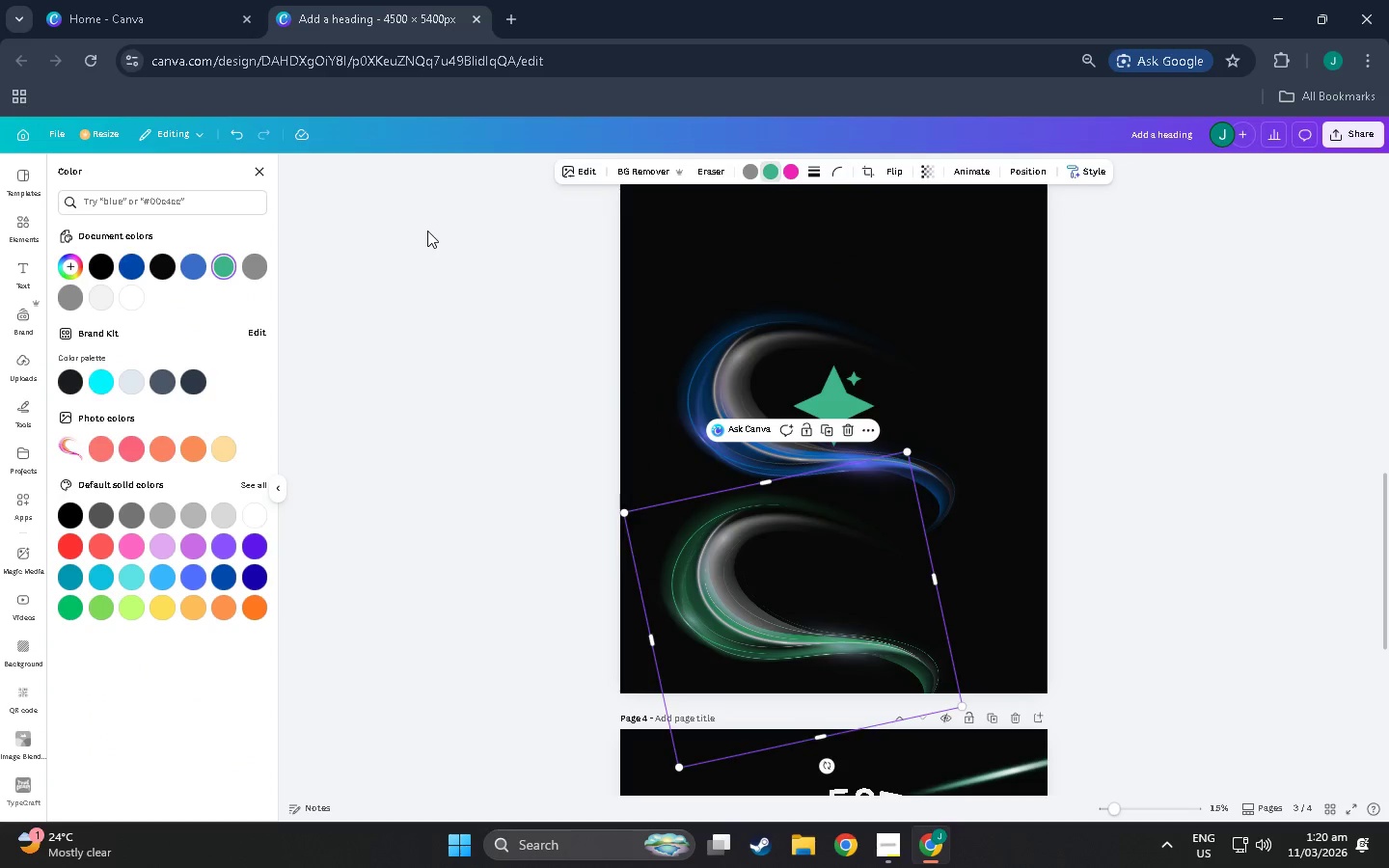 
left_click([703, 338])
 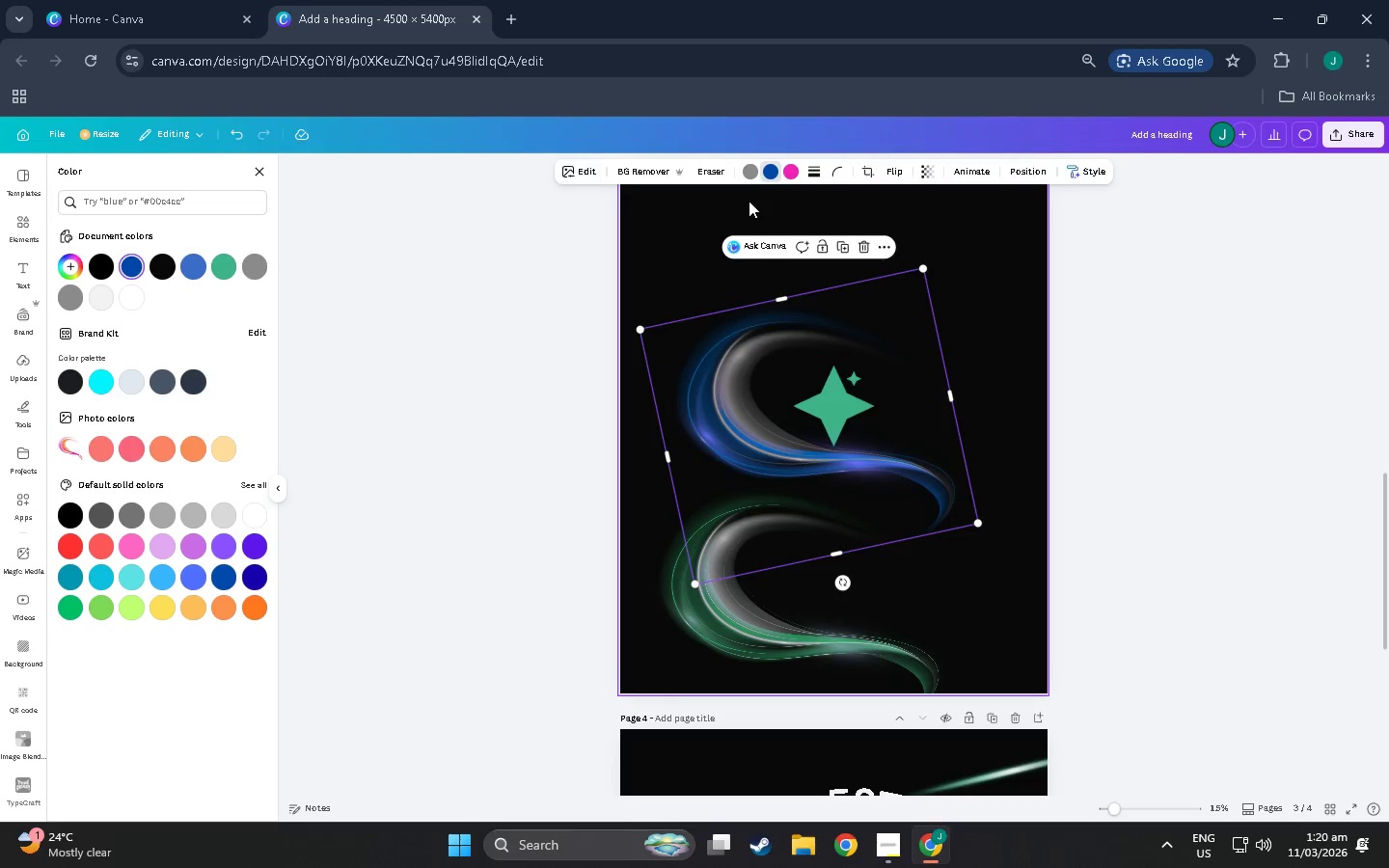 
left_click_drag(start_coordinate=[701, 357], to_coordinate=[693, 366])
 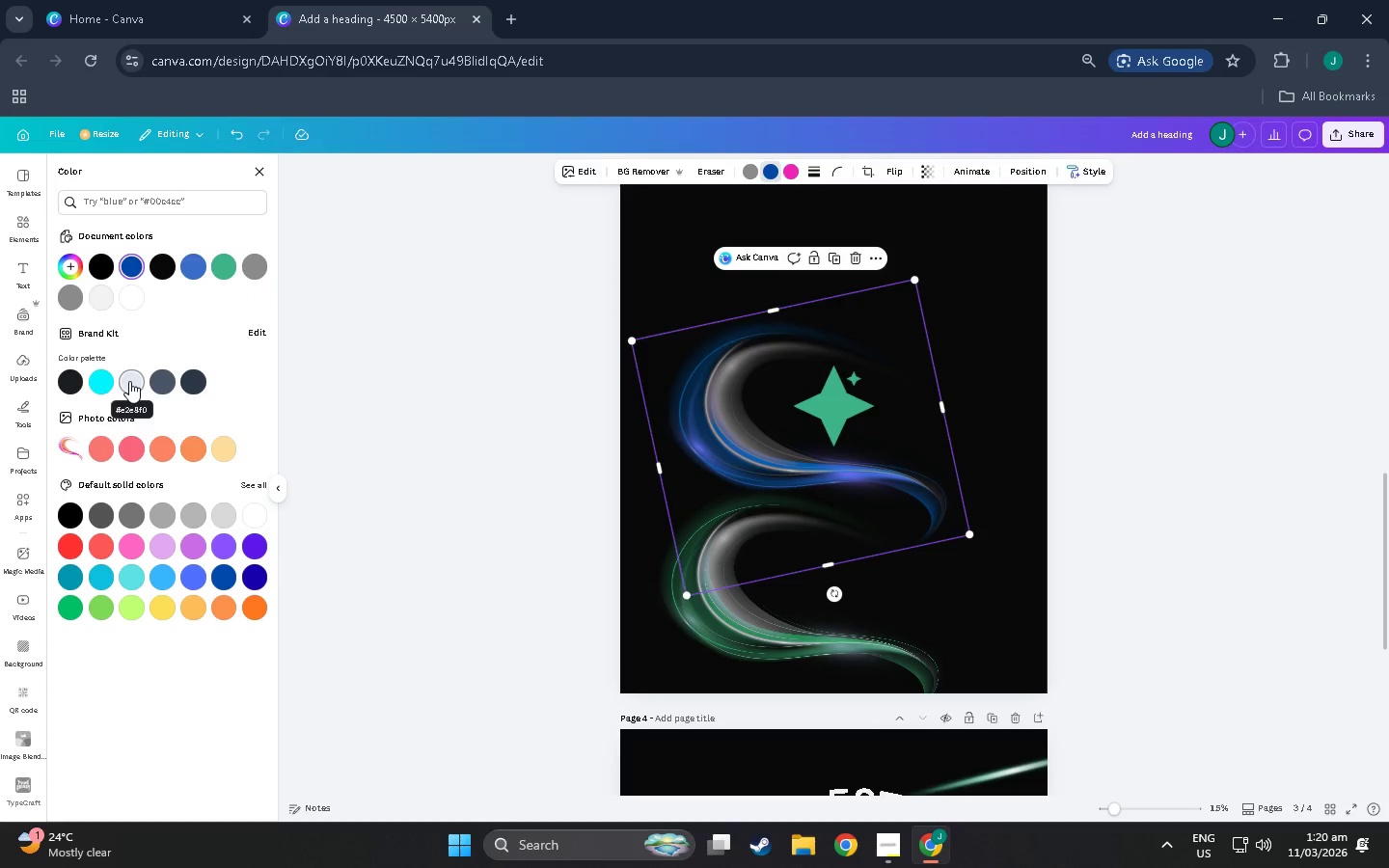 
left_click([100, 291])
 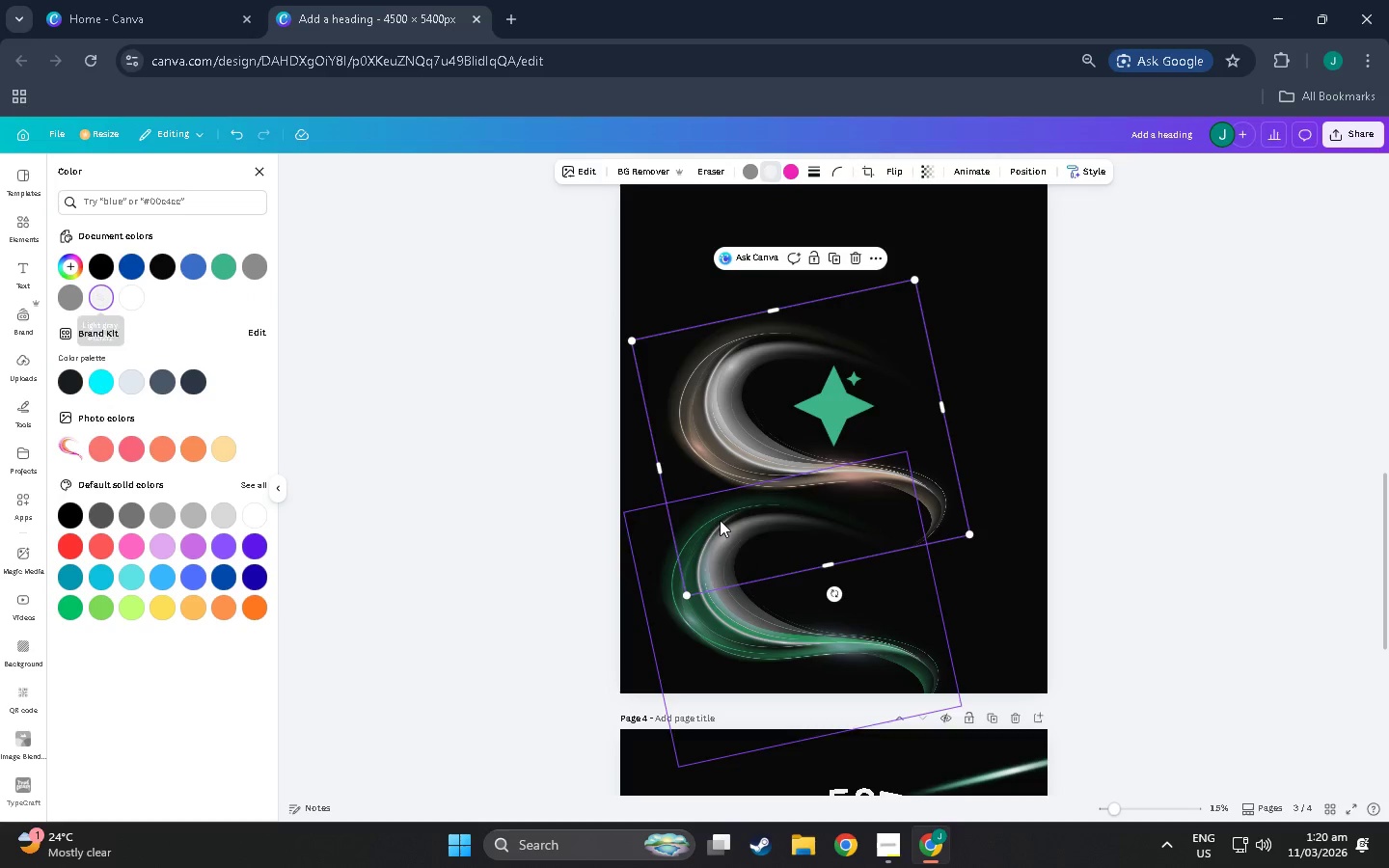 
left_click_drag(start_coordinate=[725, 448], to_coordinate=[713, 534])
 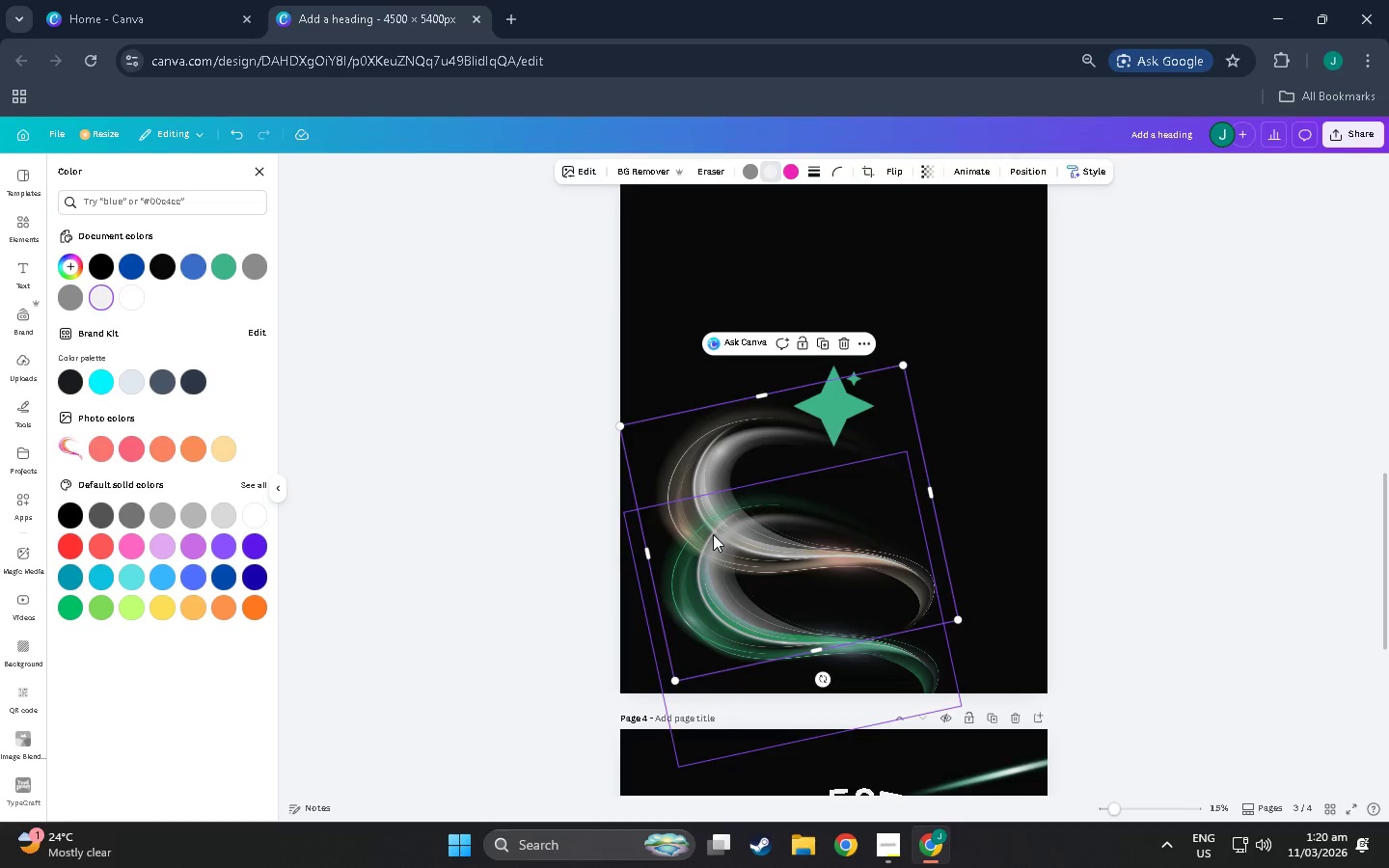 
key(Control+C)
 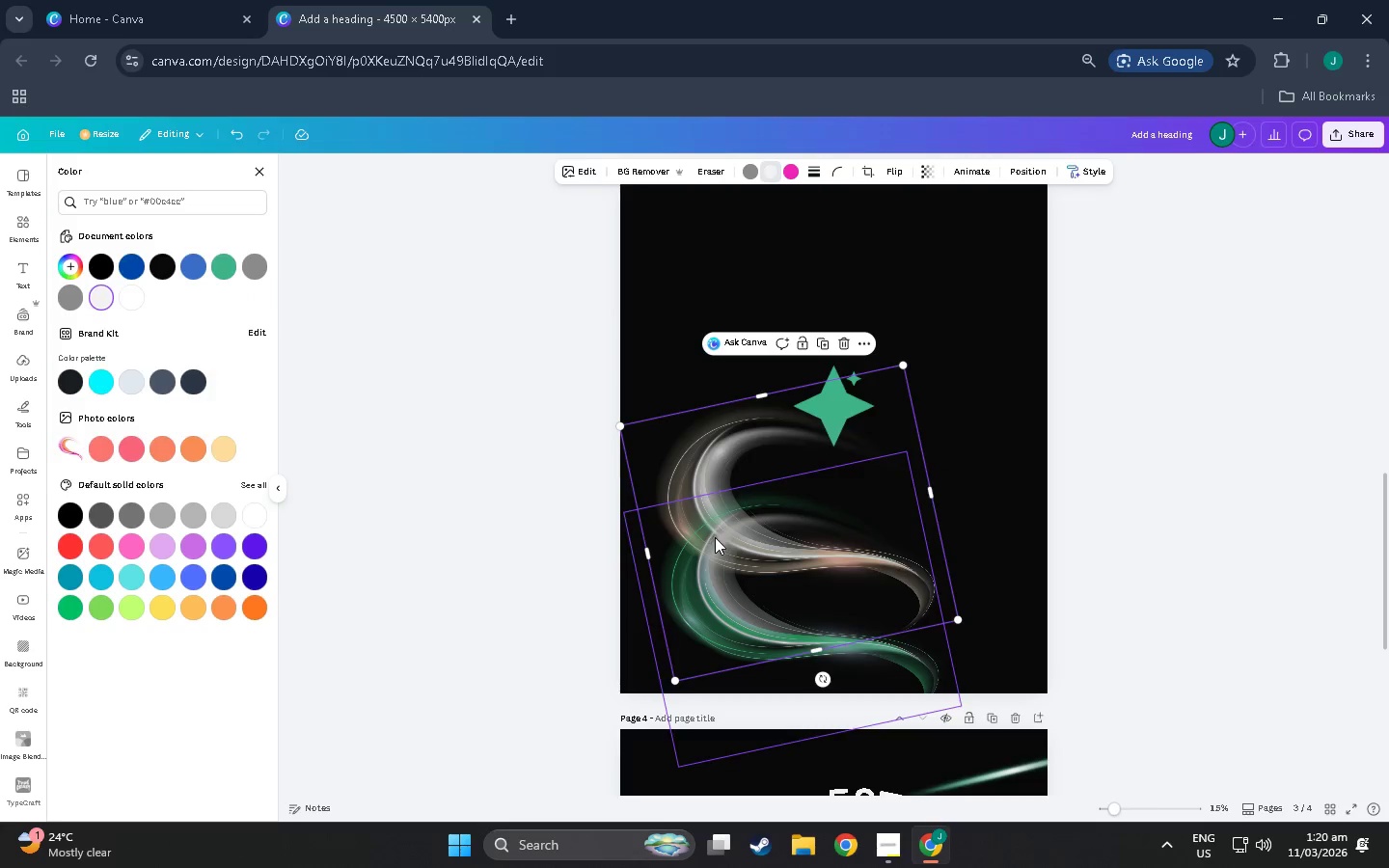 
key(Control+V)
 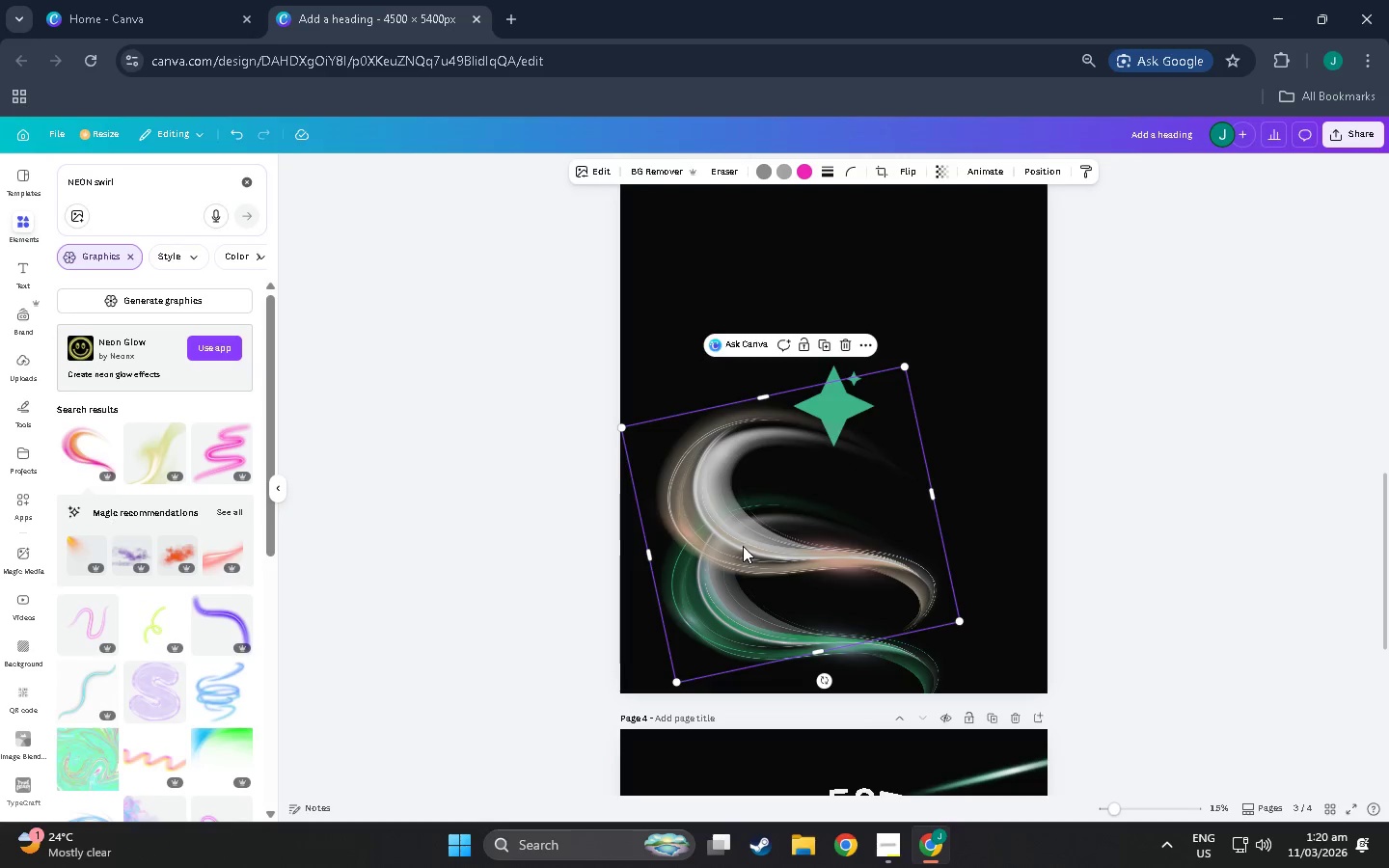 
left_click_drag(start_coordinate=[743, 546], to_coordinate=[733, 412])
 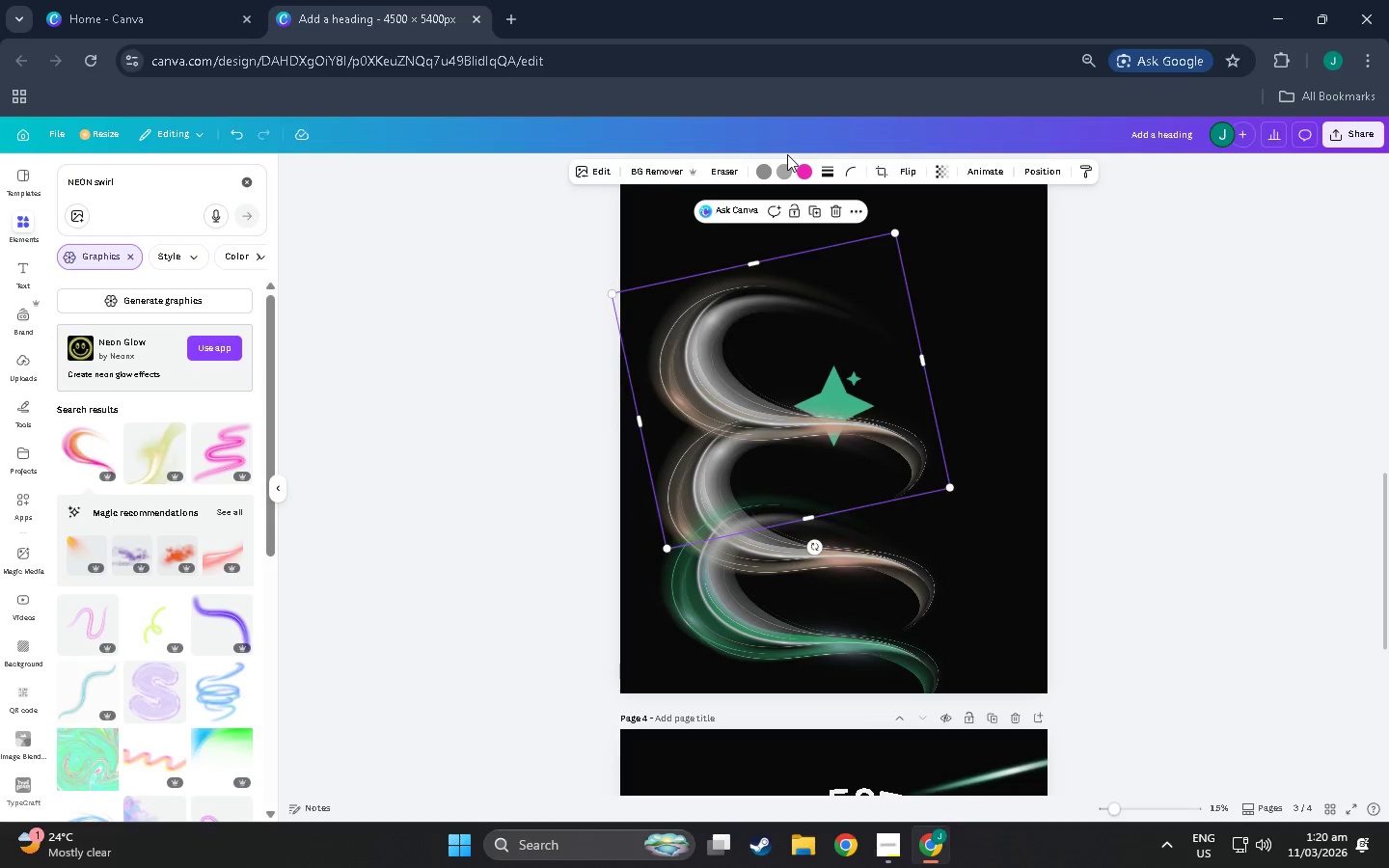 
left_click([787, 167])
 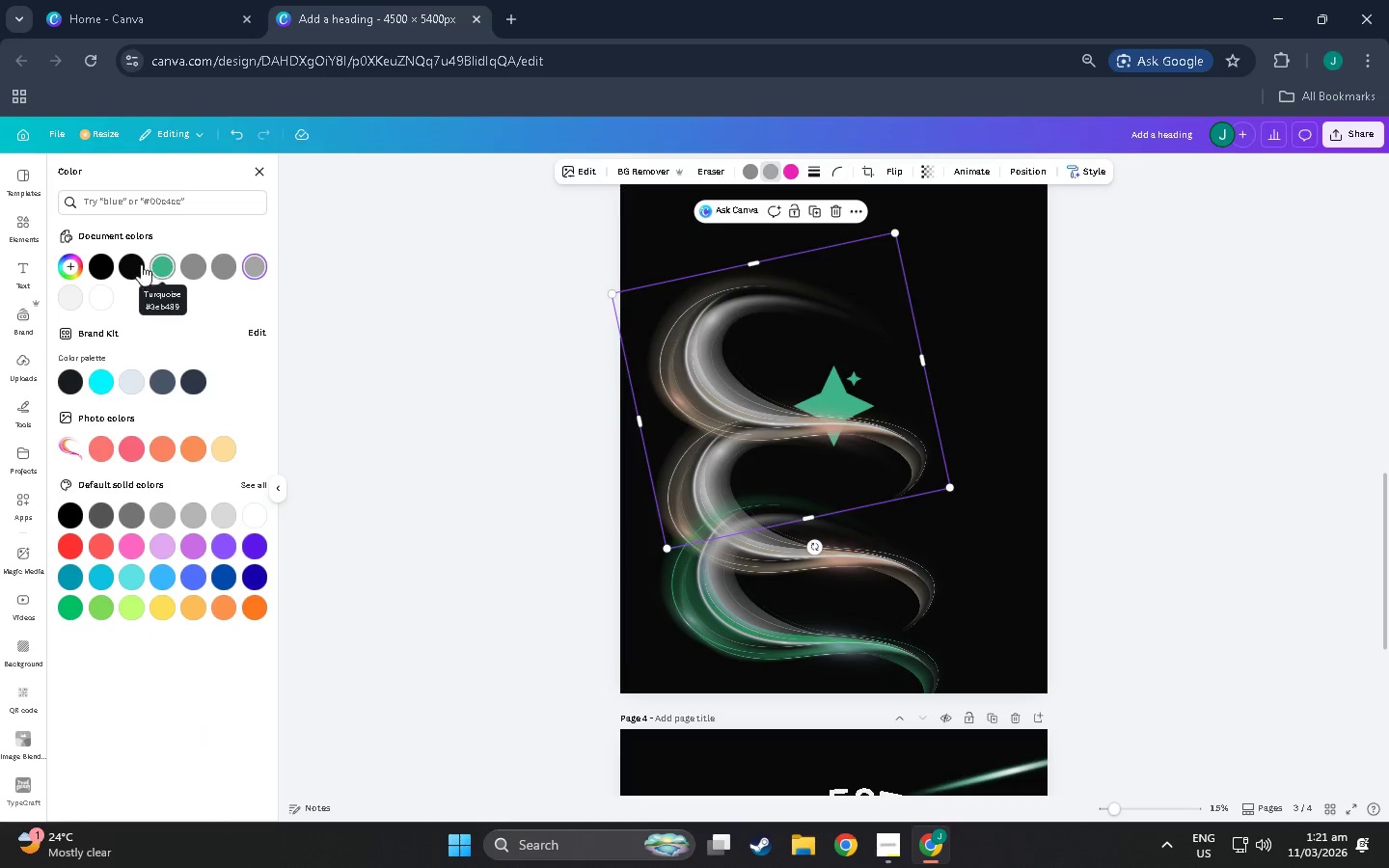 
wait(5.73)
 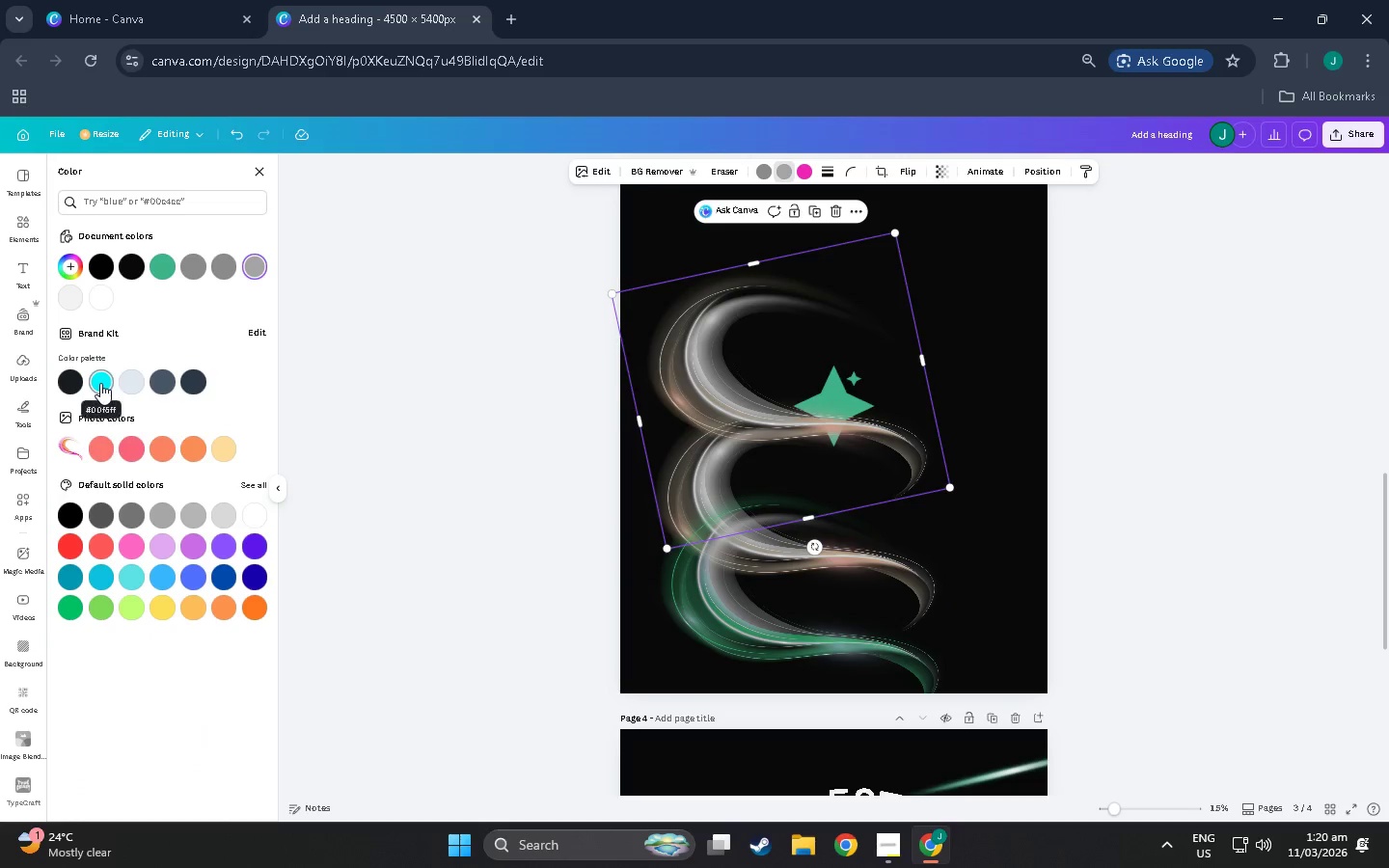 
key(Control+Z)
 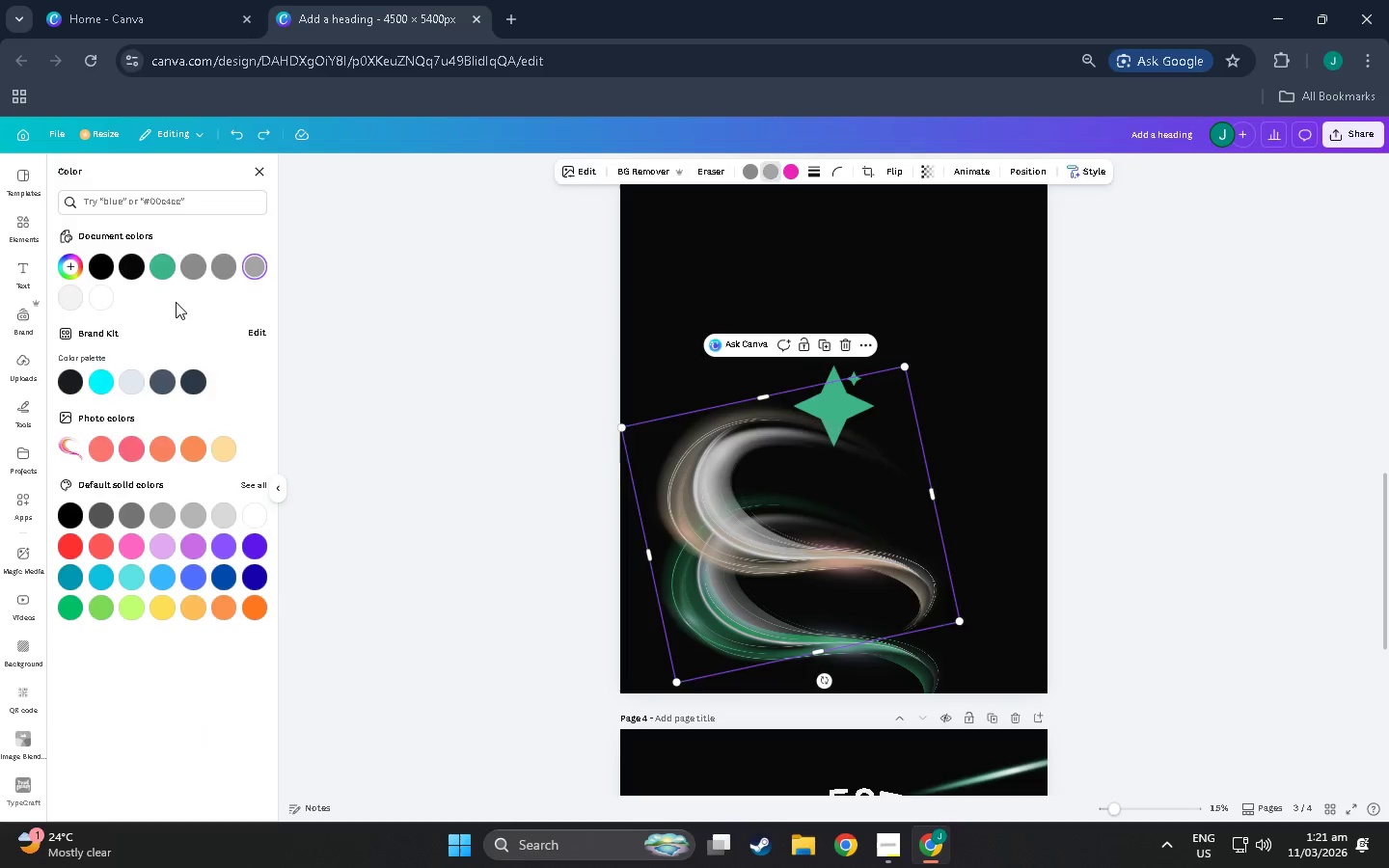 
key(Control+Z)
 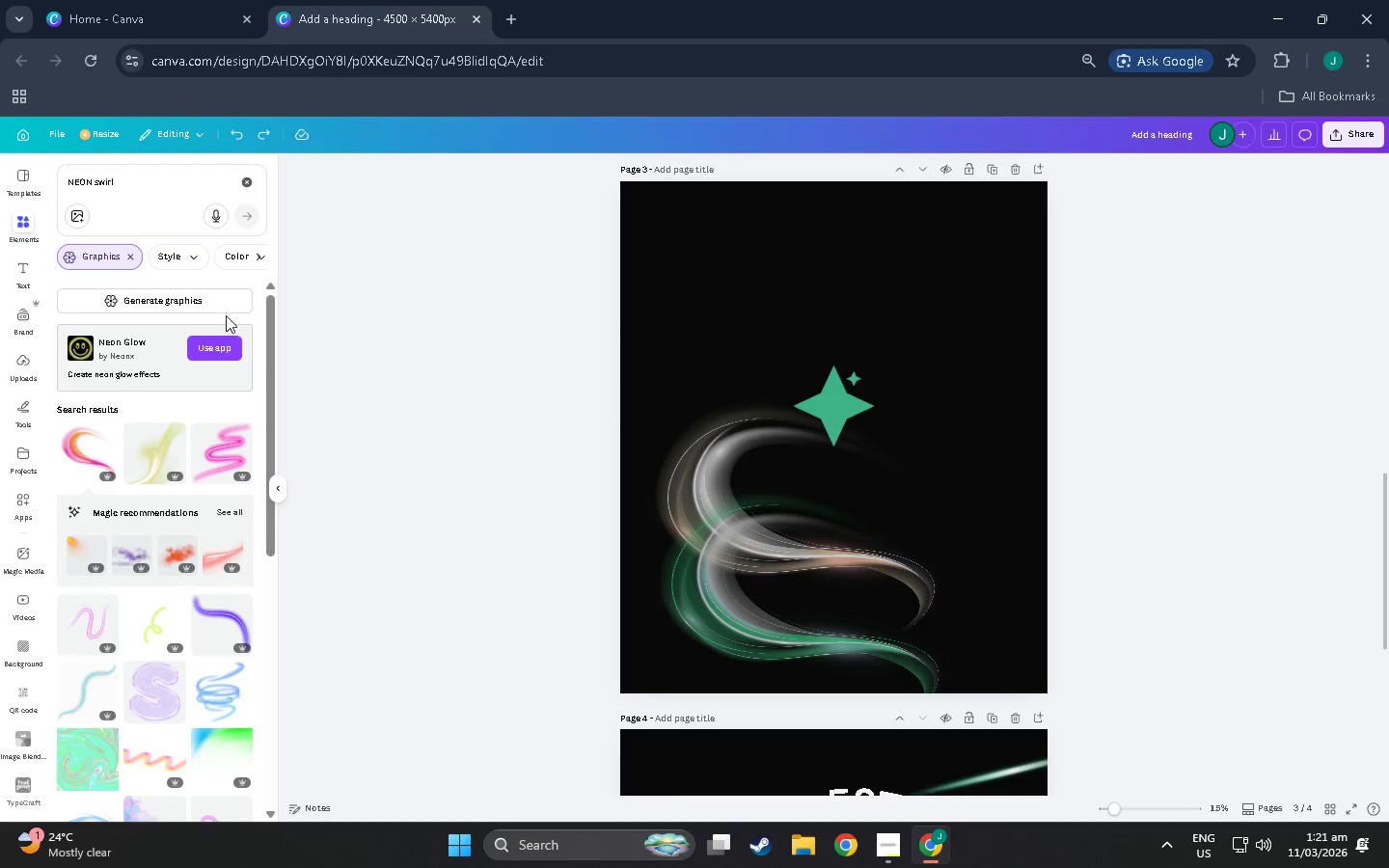 
key(Control+Z)
 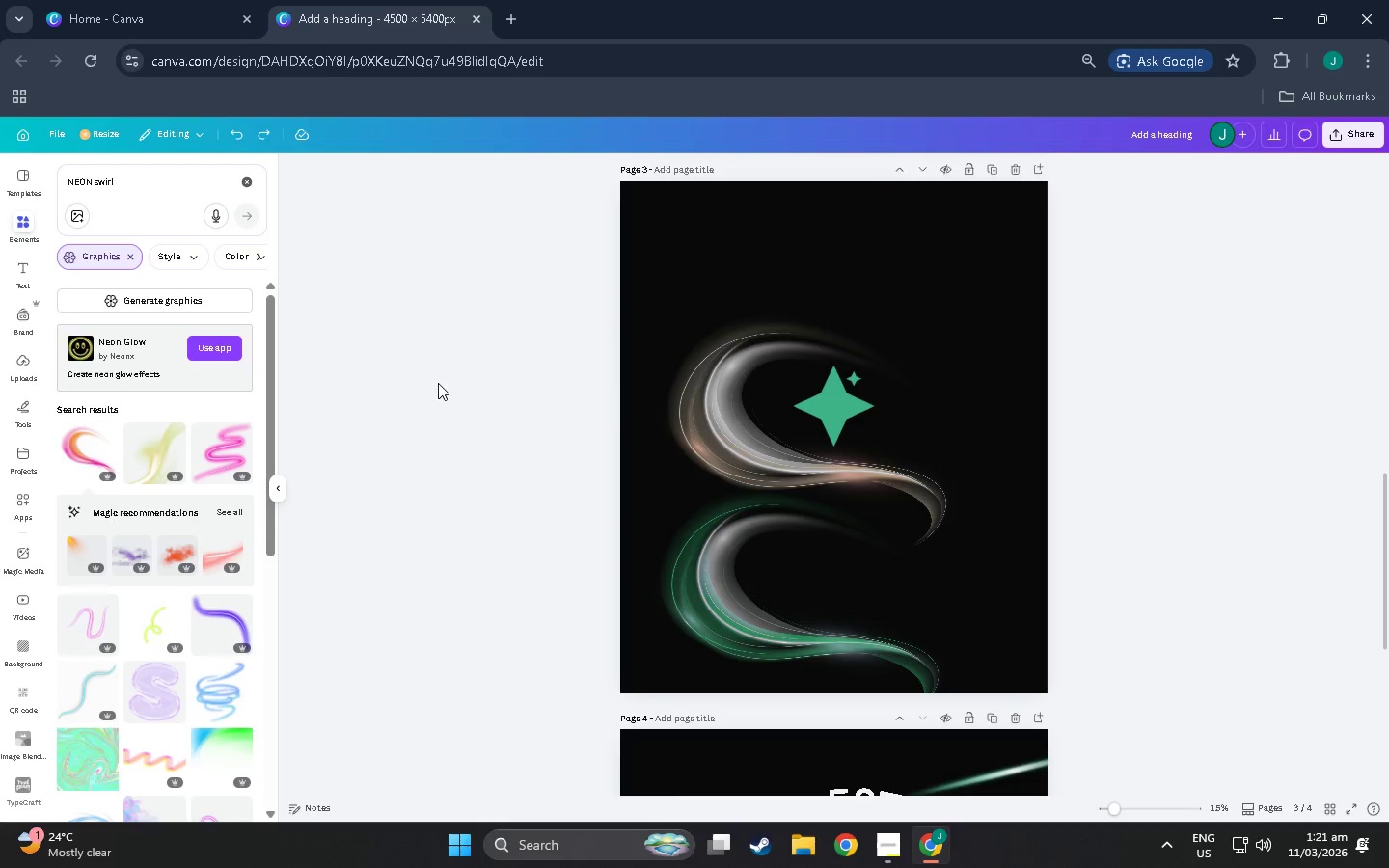 
key(Control+Z)
 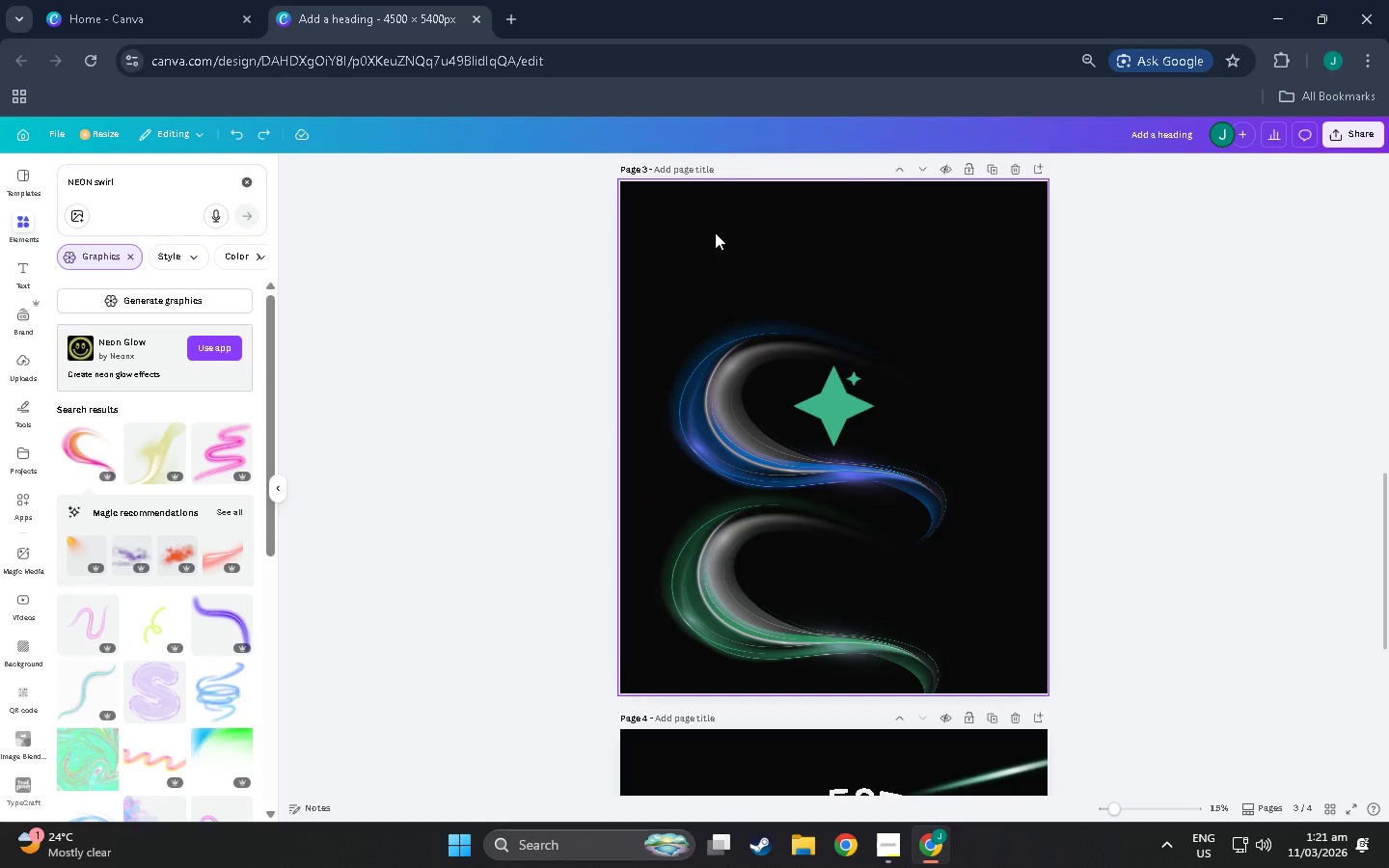 
left_click([715, 231])
 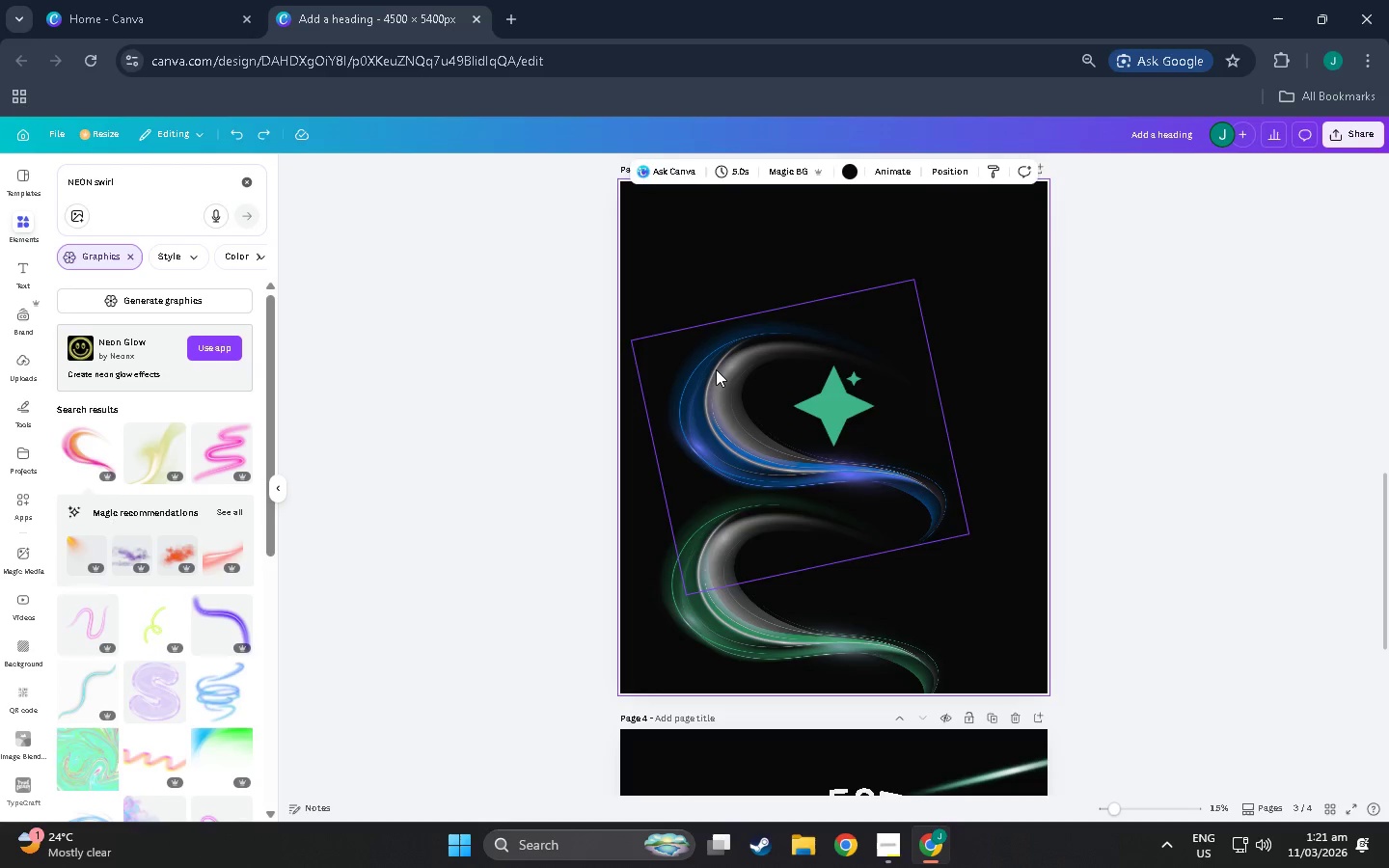 
left_click([716, 369])
 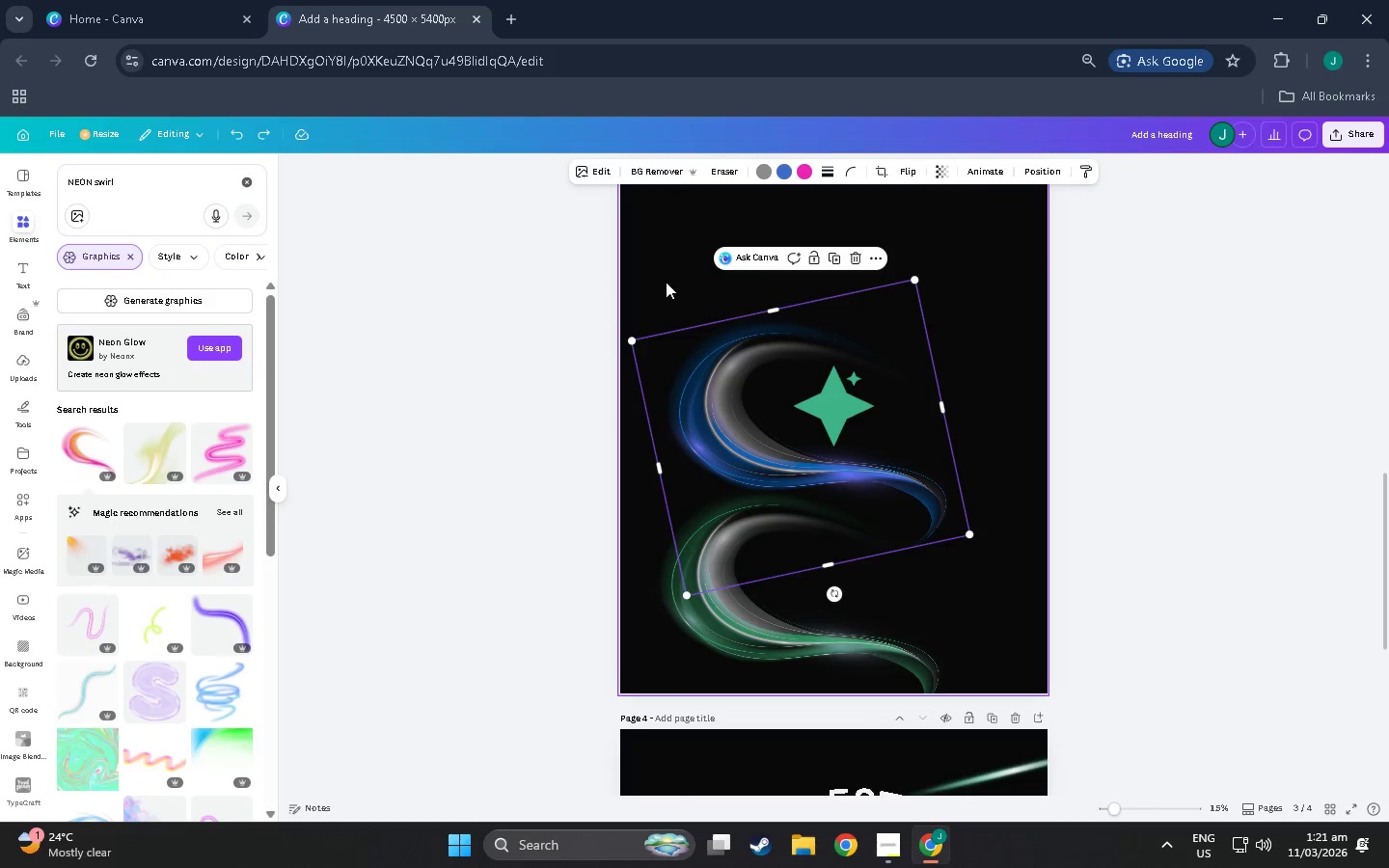 
key(Control+C)
 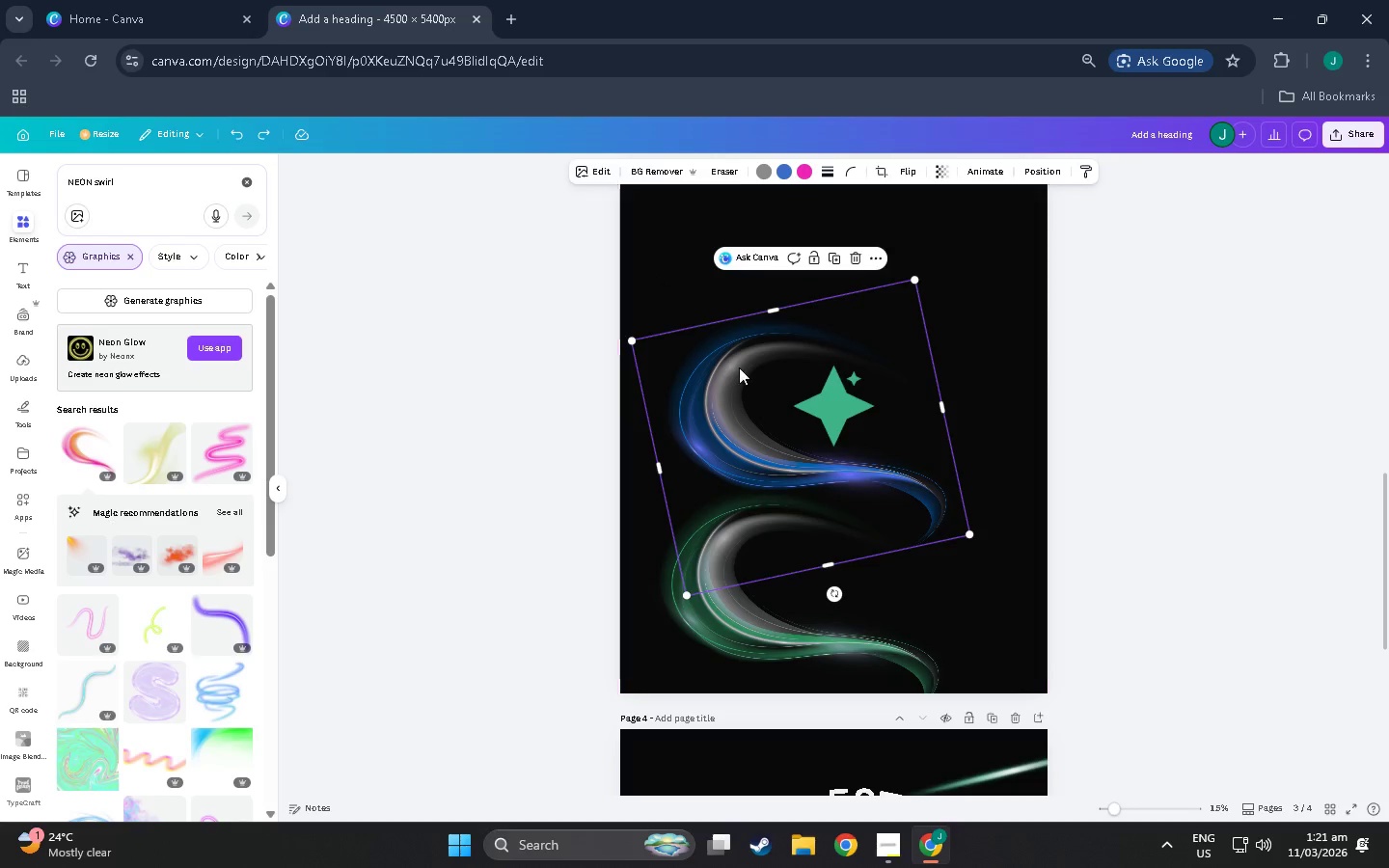 
key(Control+V)
 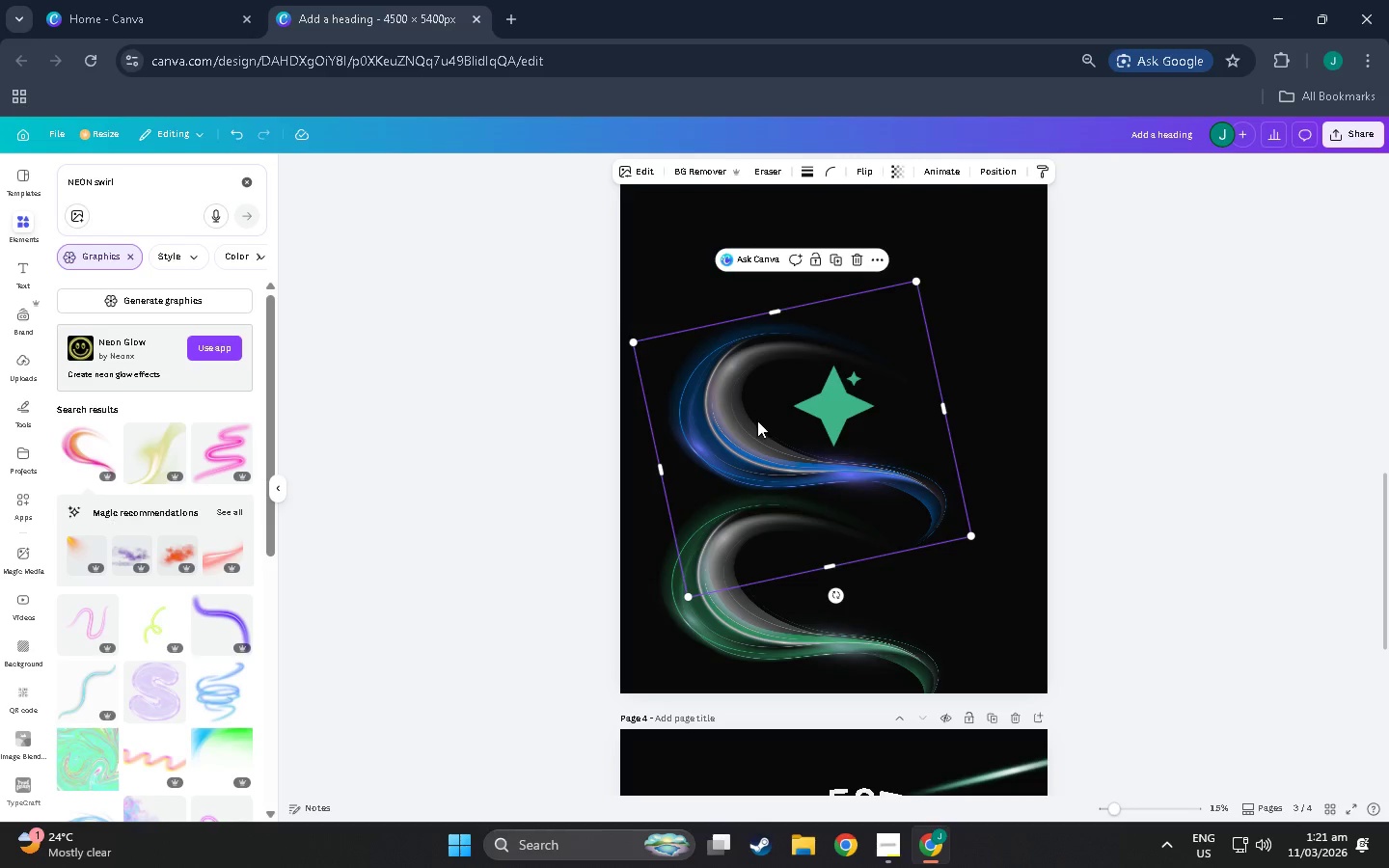 
left_click_drag(start_coordinate=[758, 432], to_coordinate=[855, 602])
 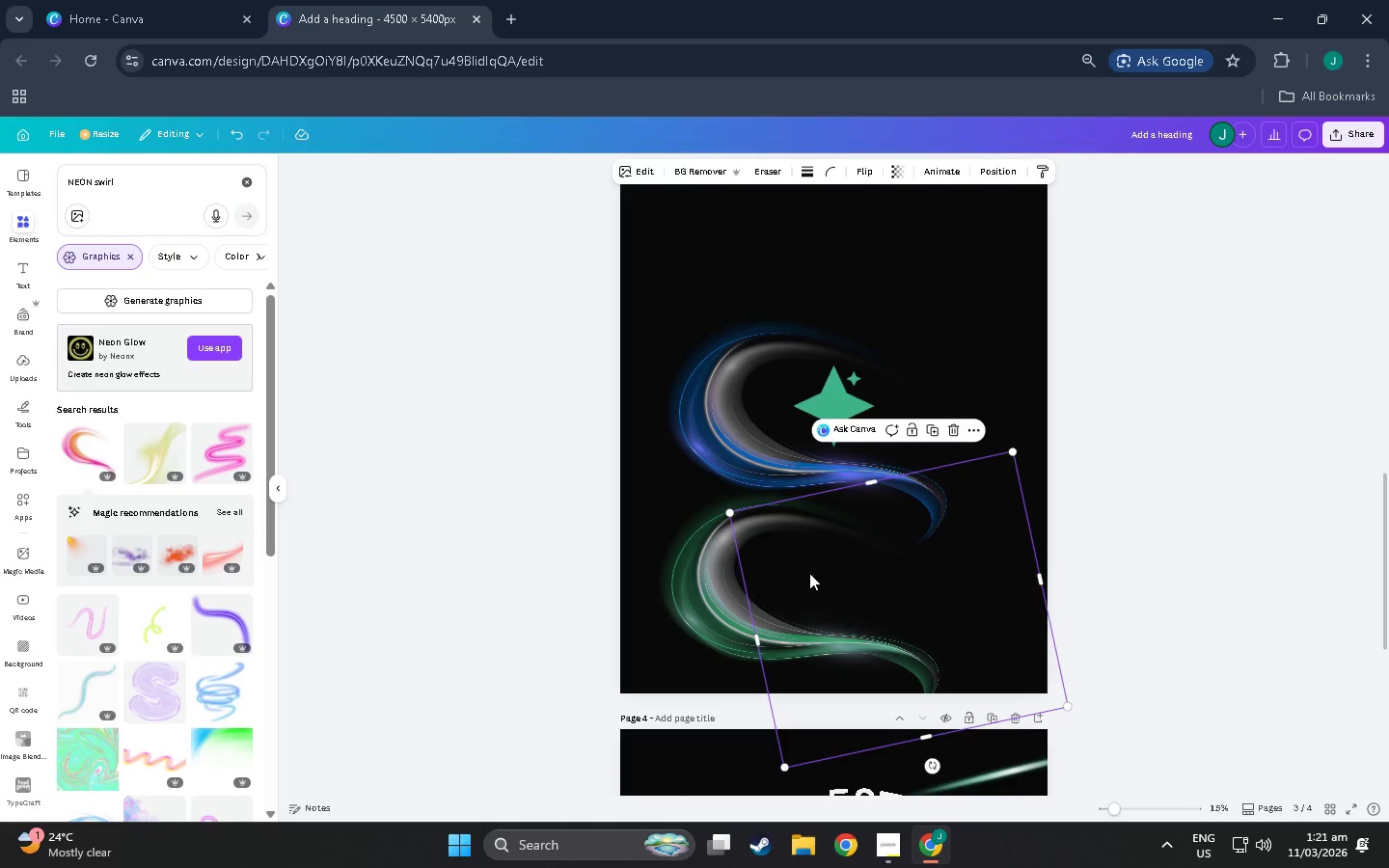 
key(Control+Z)
 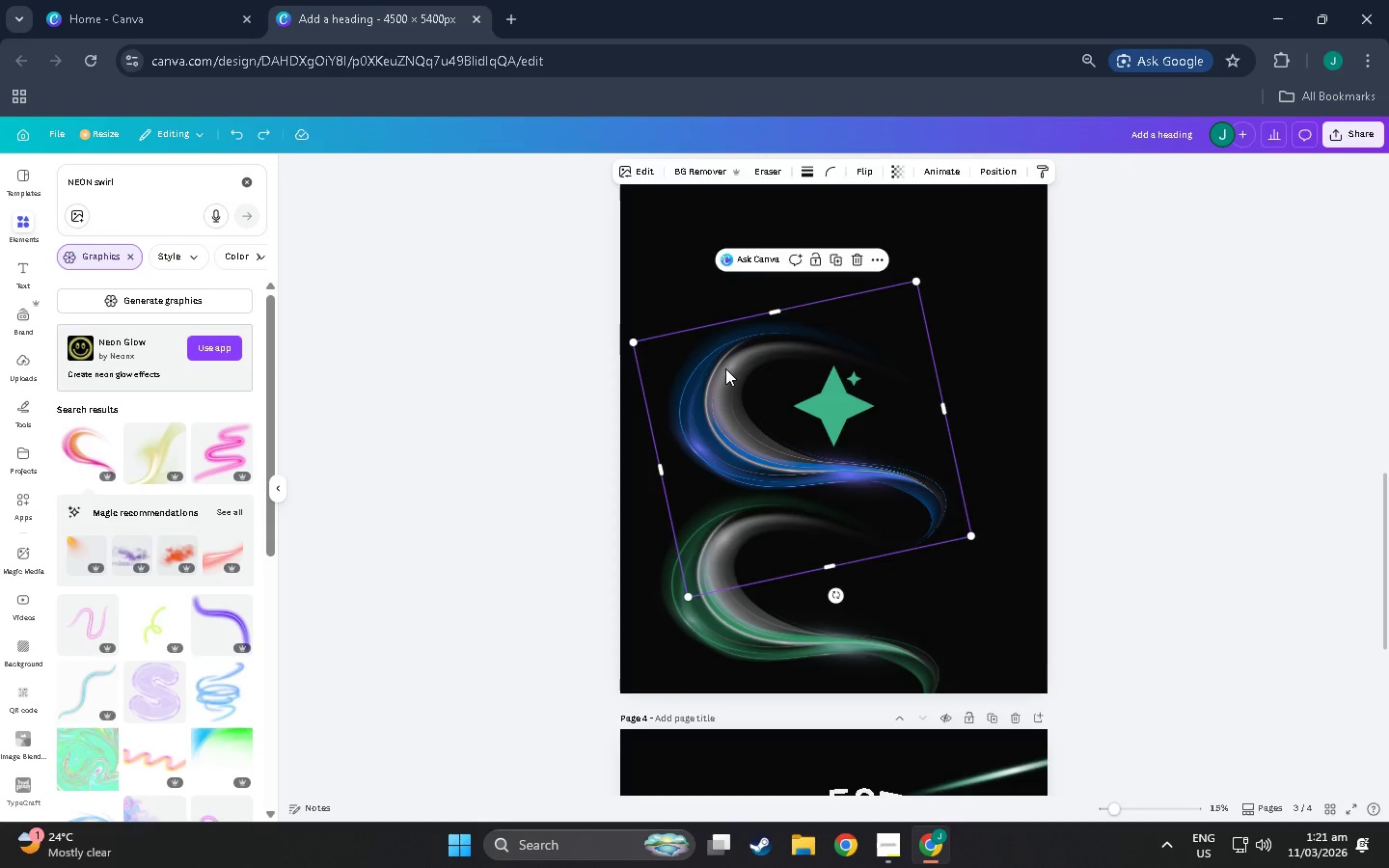 
key(Control+Z)
 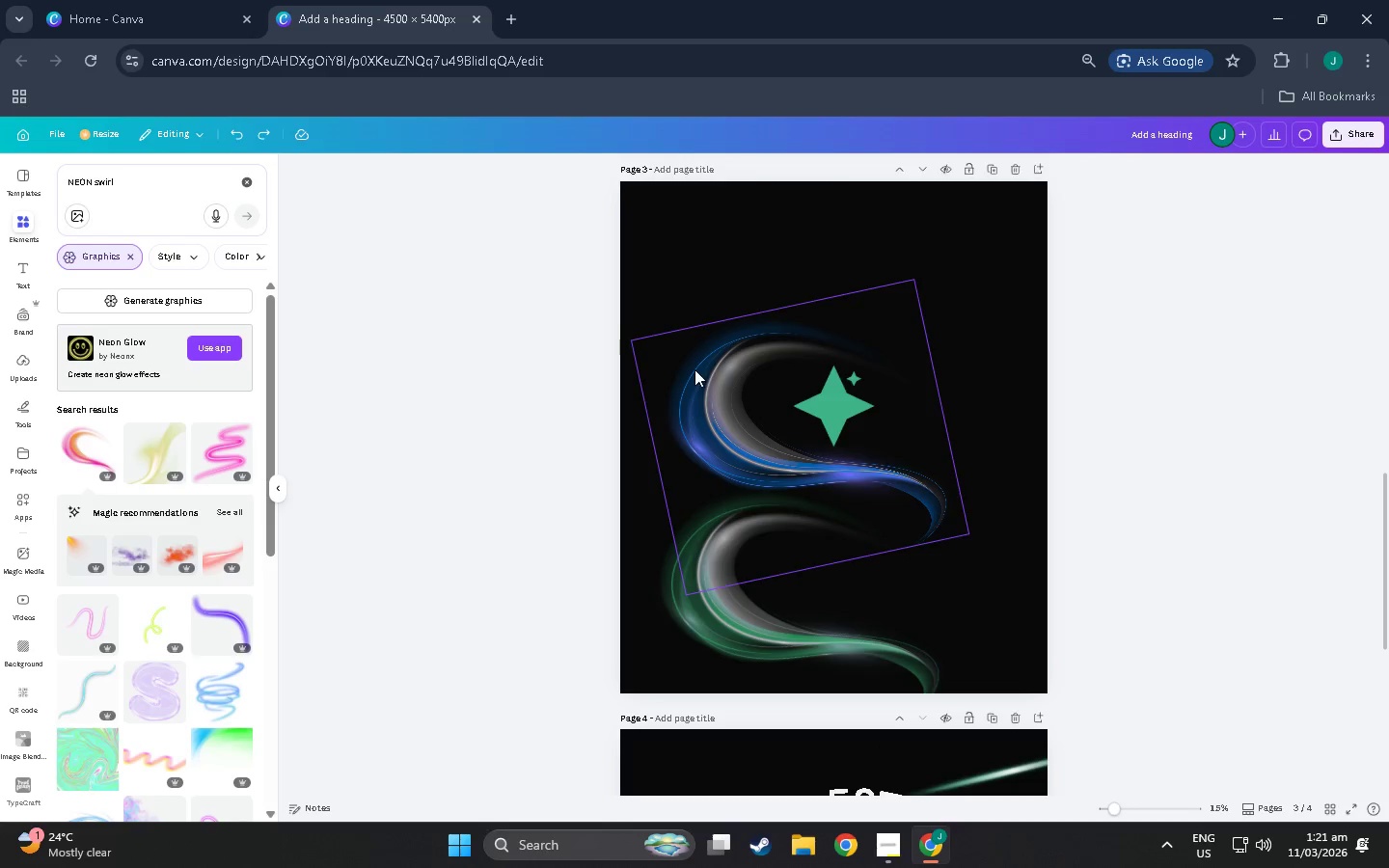 
left_click([694, 369])
 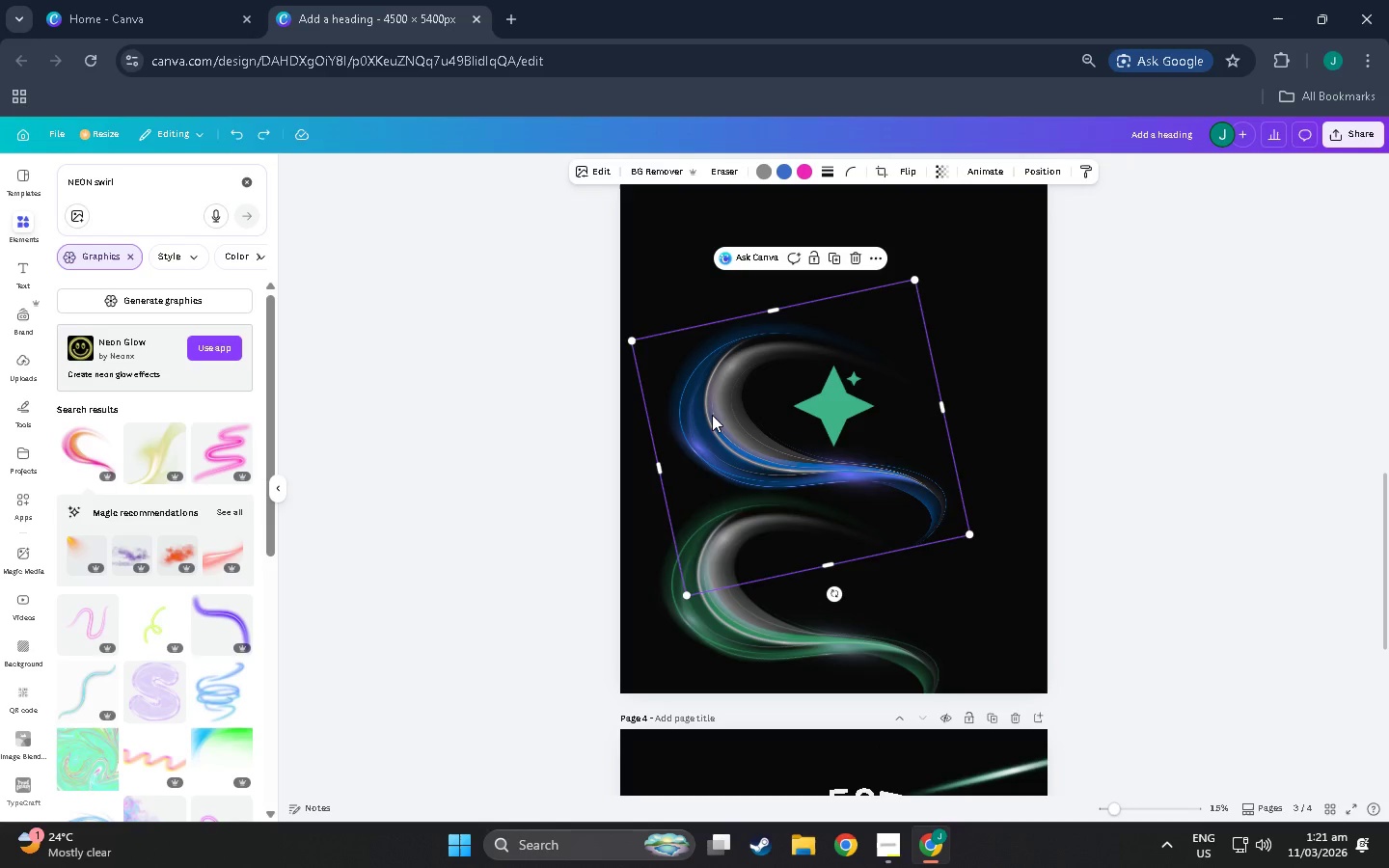 
left_click_drag(start_coordinate=[712, 415], to_coordinate=[792, 316])
 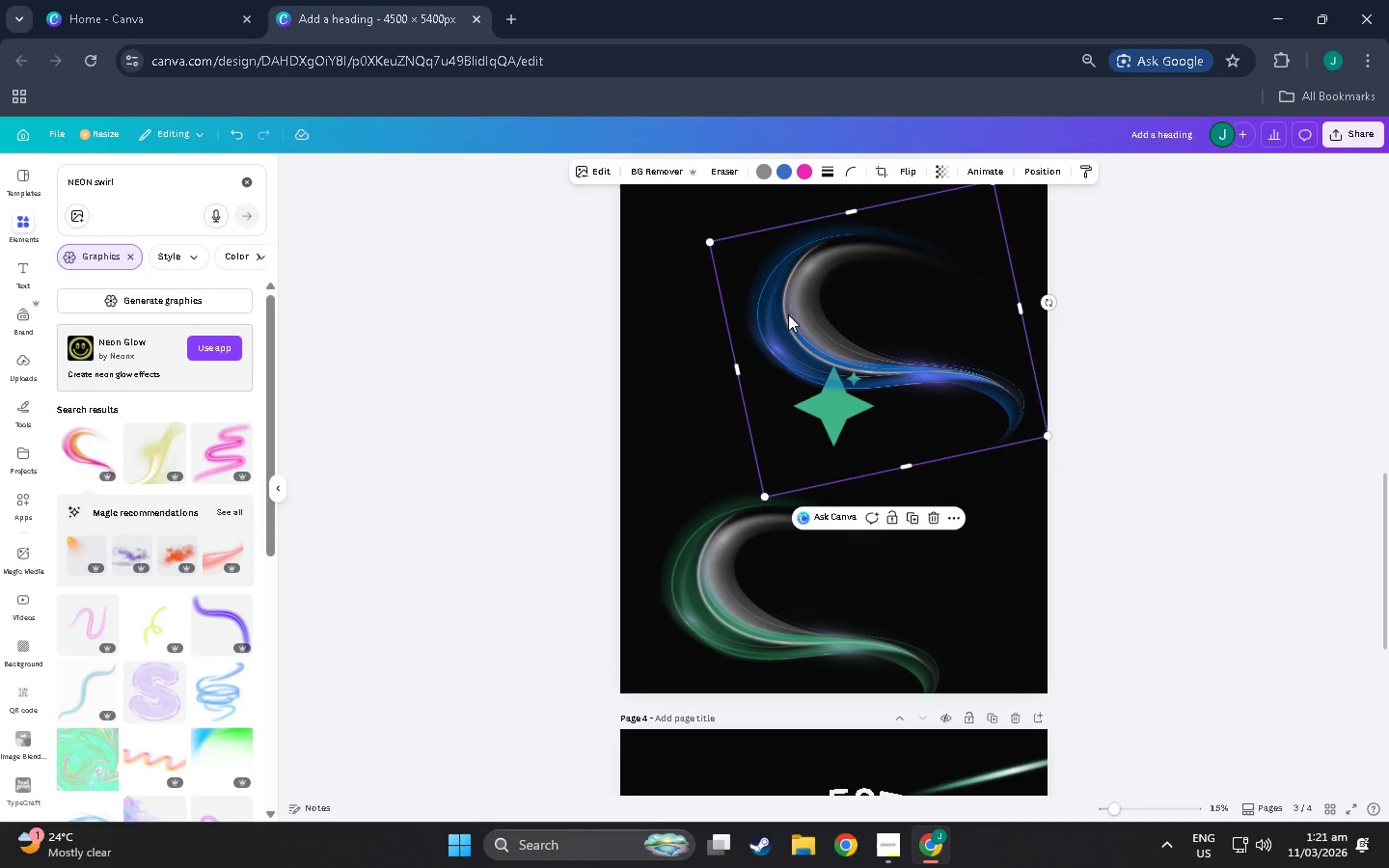 
key(Control+C)
 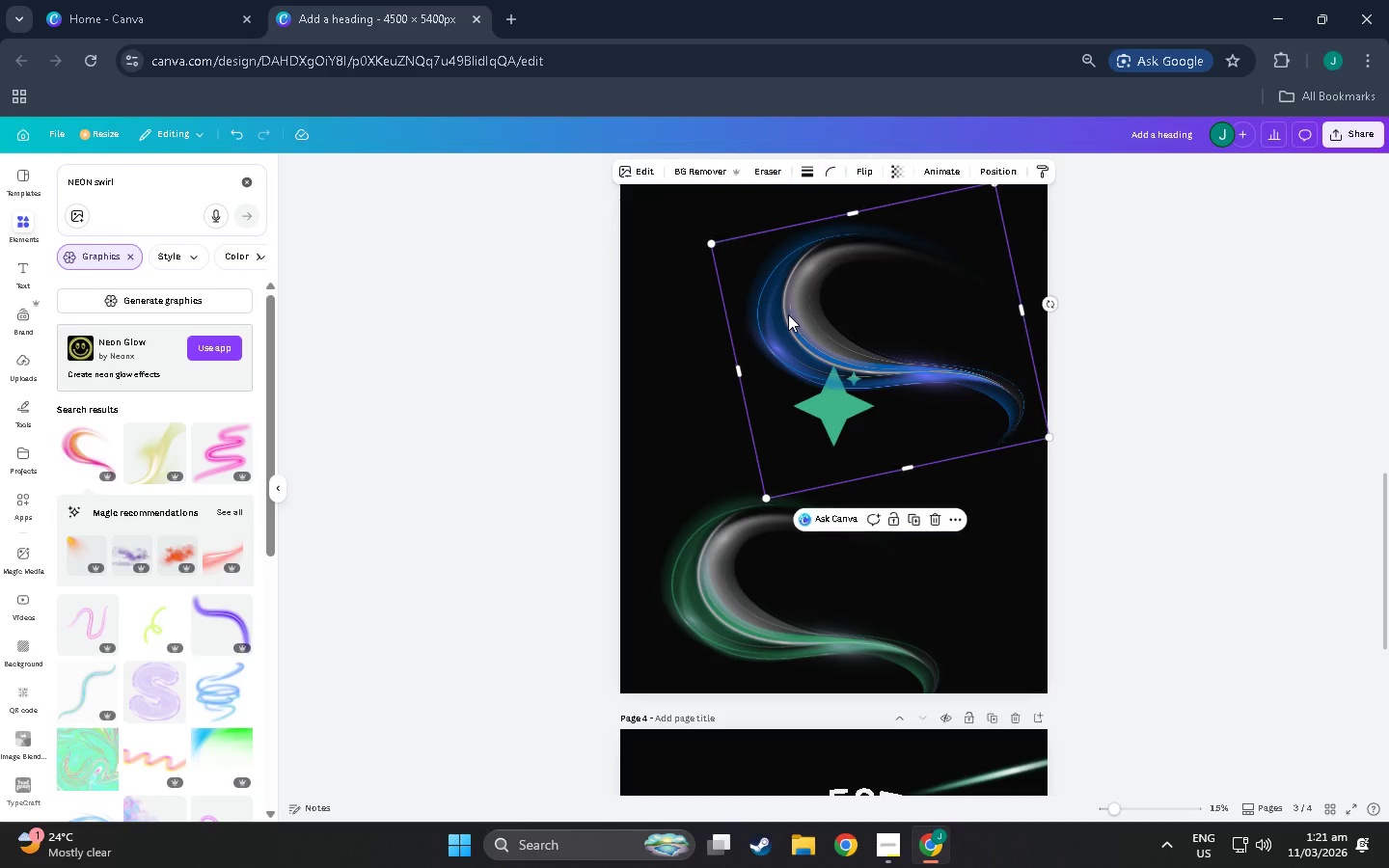 
key(Control+V)
 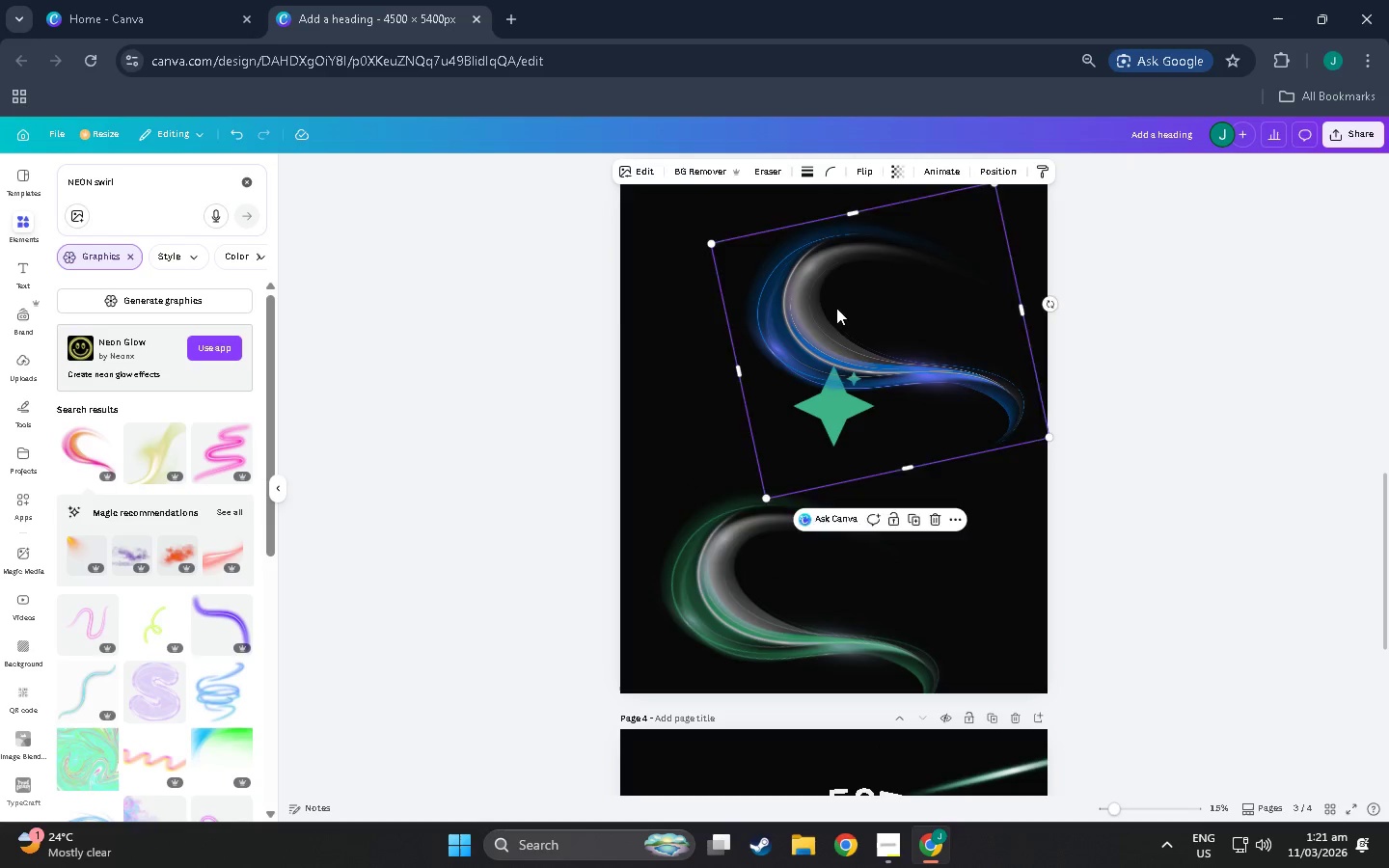 
left_click_drag(start_coordinate=[837, 306], to_coordinate=[713, 485])
 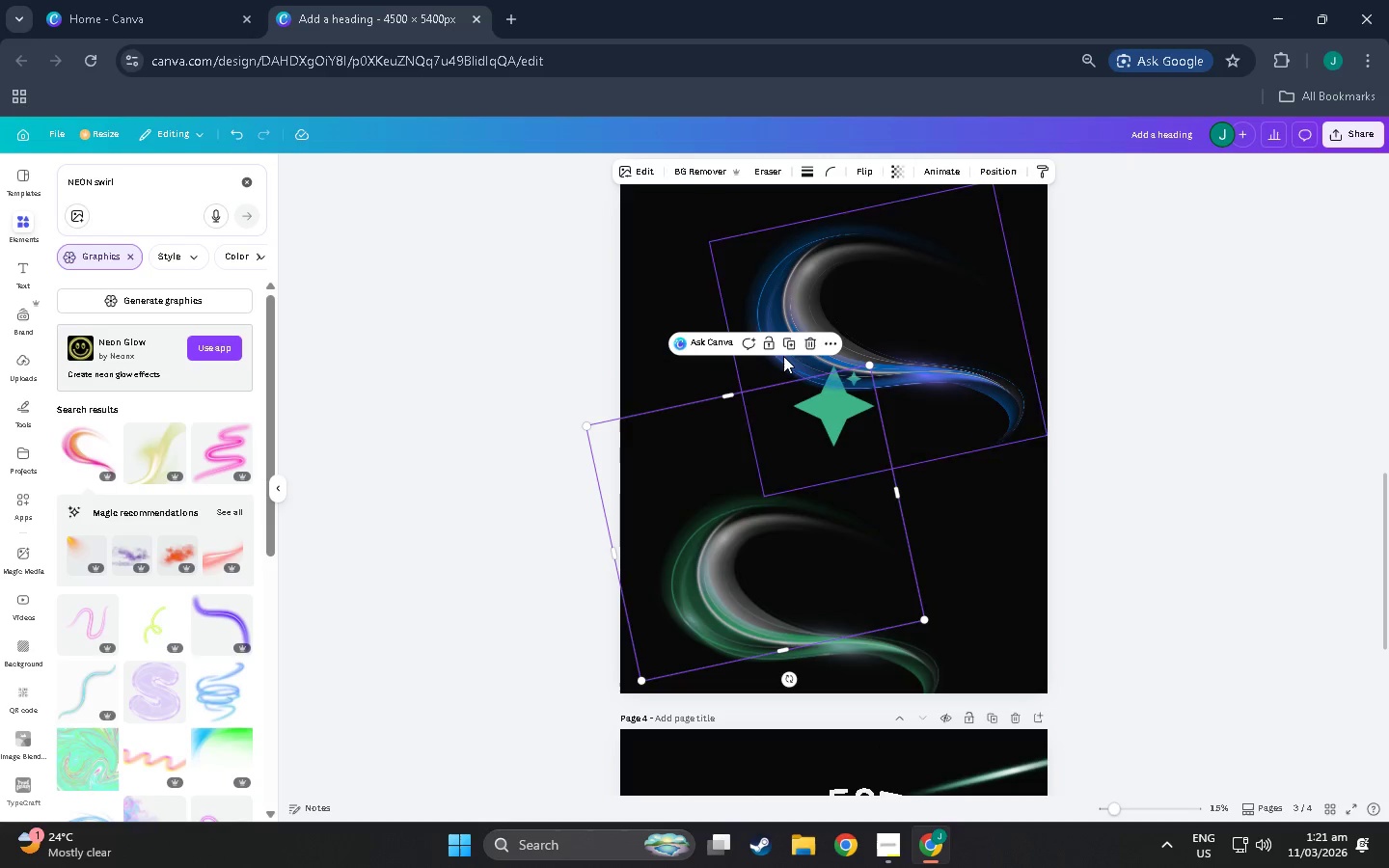 
left_click([810, 341])
 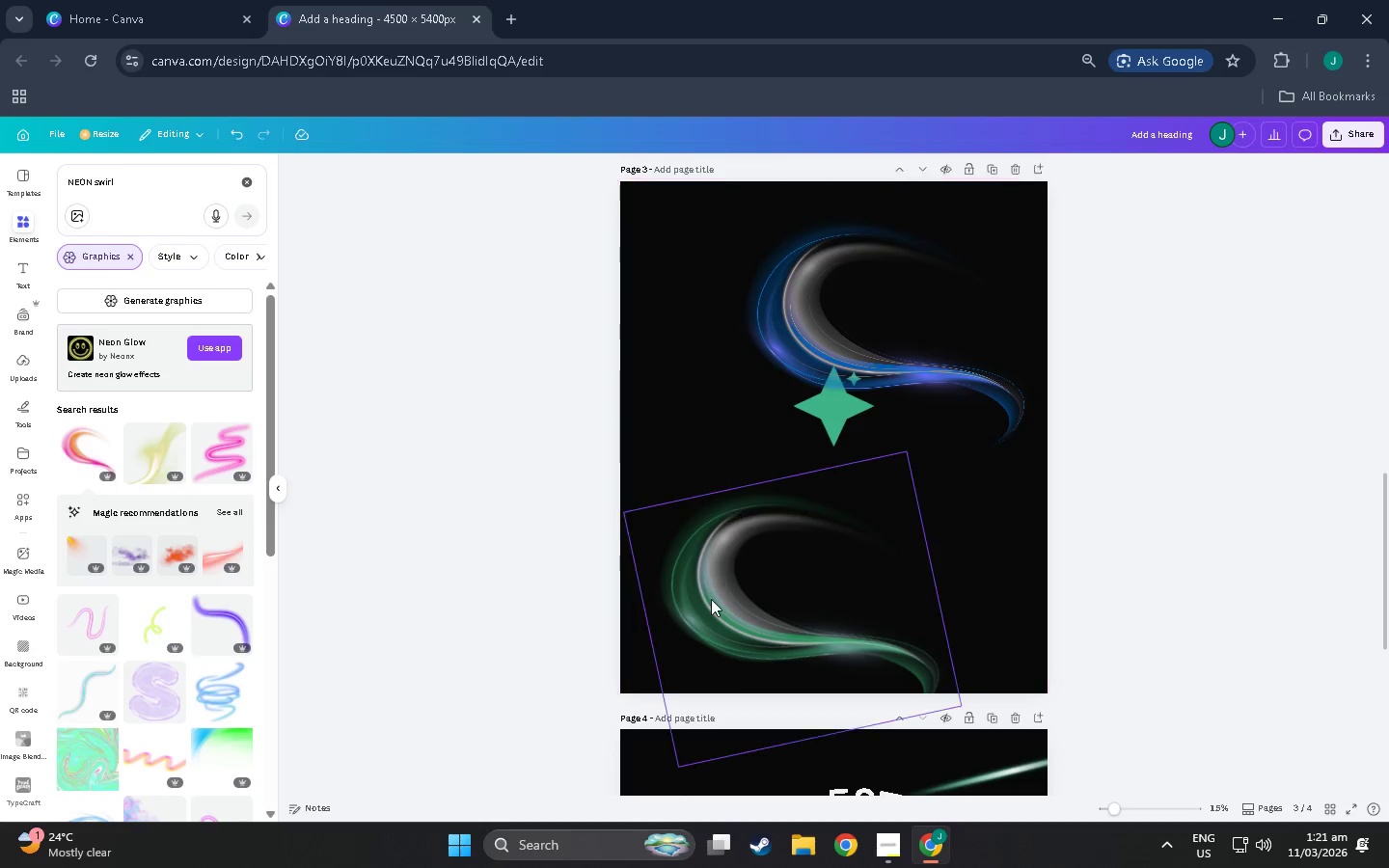 
left_click([711, 599])
 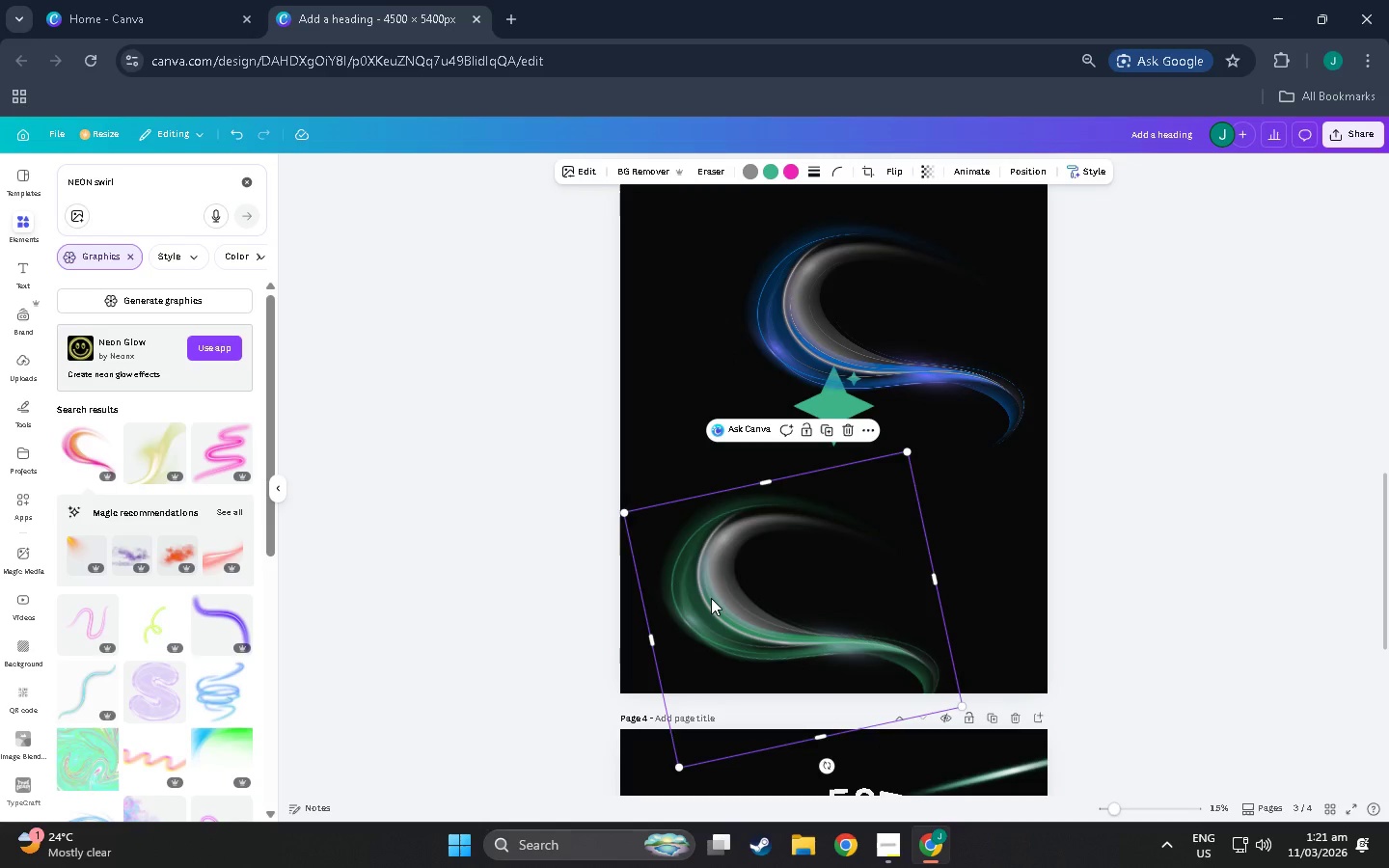 
key(Control+C)
 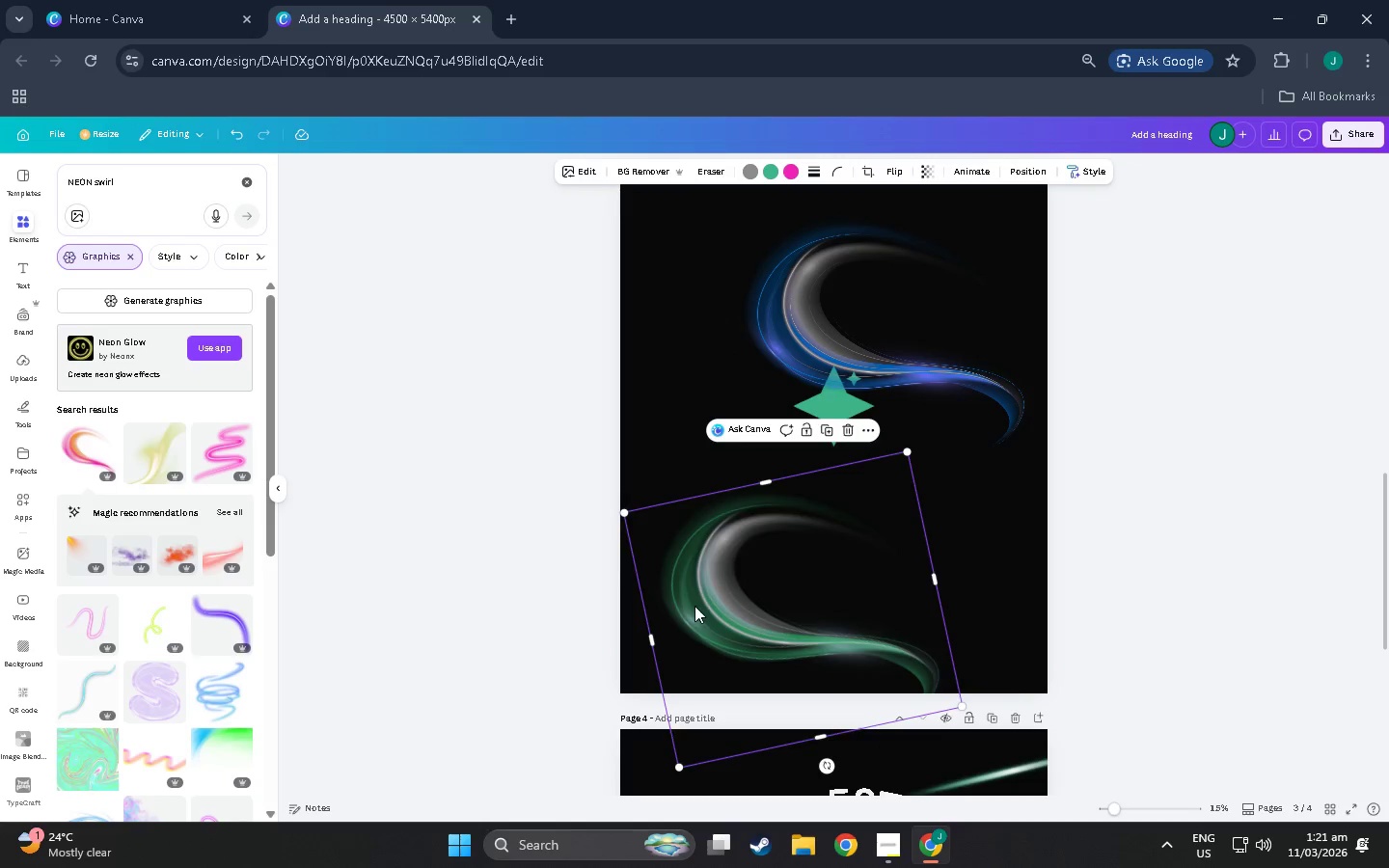 
key(Control+V)
 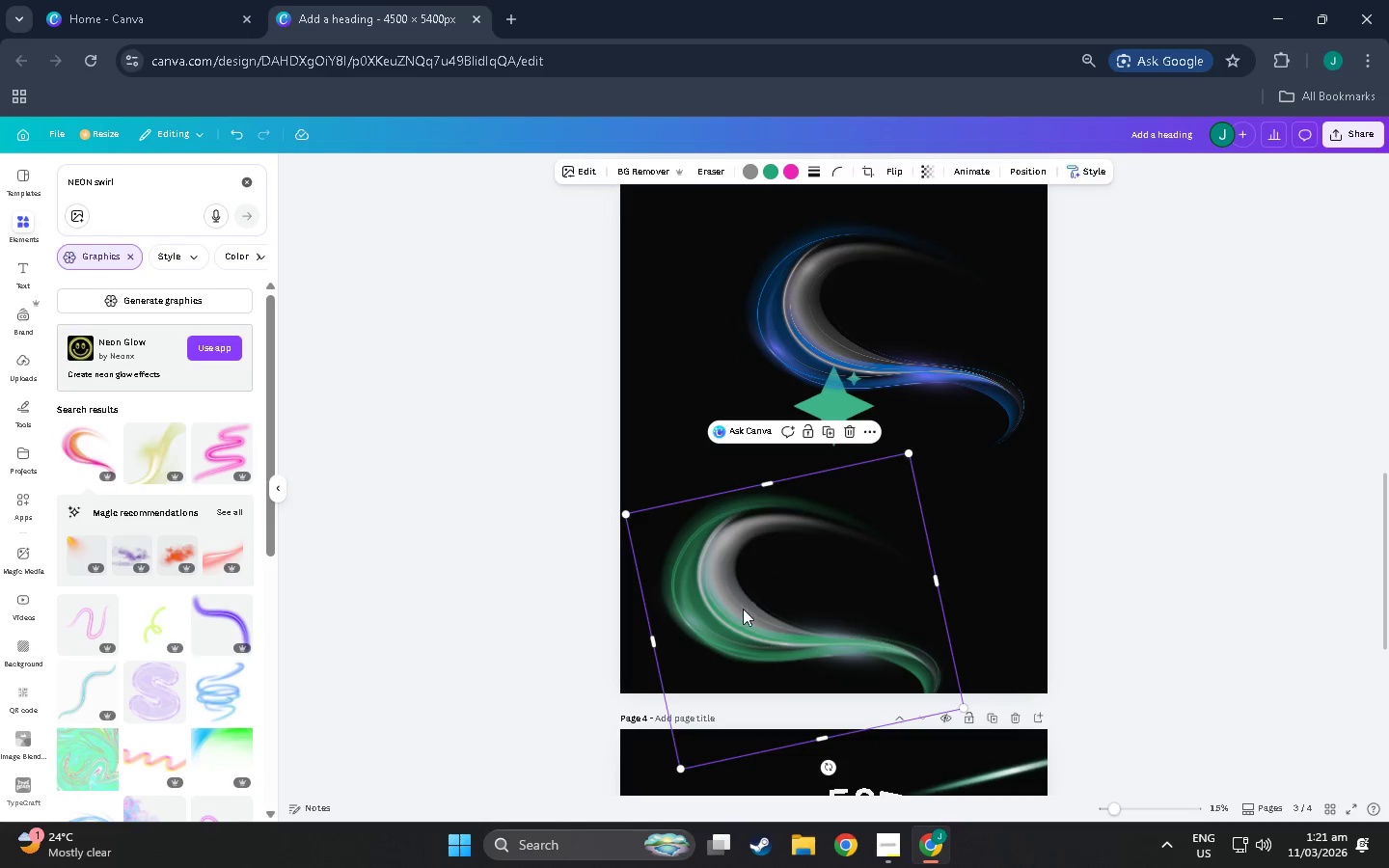 
left_click_drag(start_coordinate=[757, 609], to_coordinate=[927, 566])
 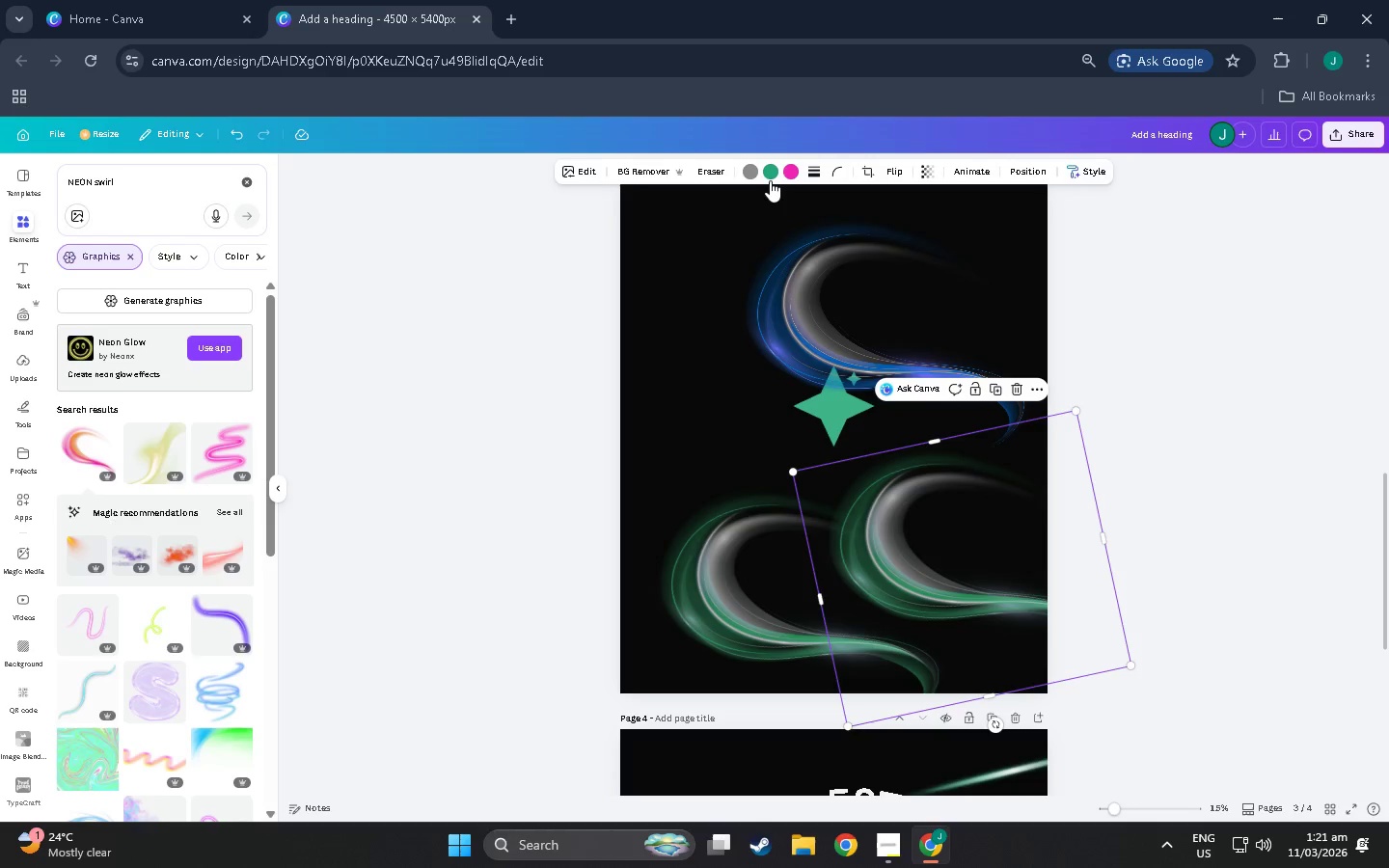 
left_click([770, 176])
 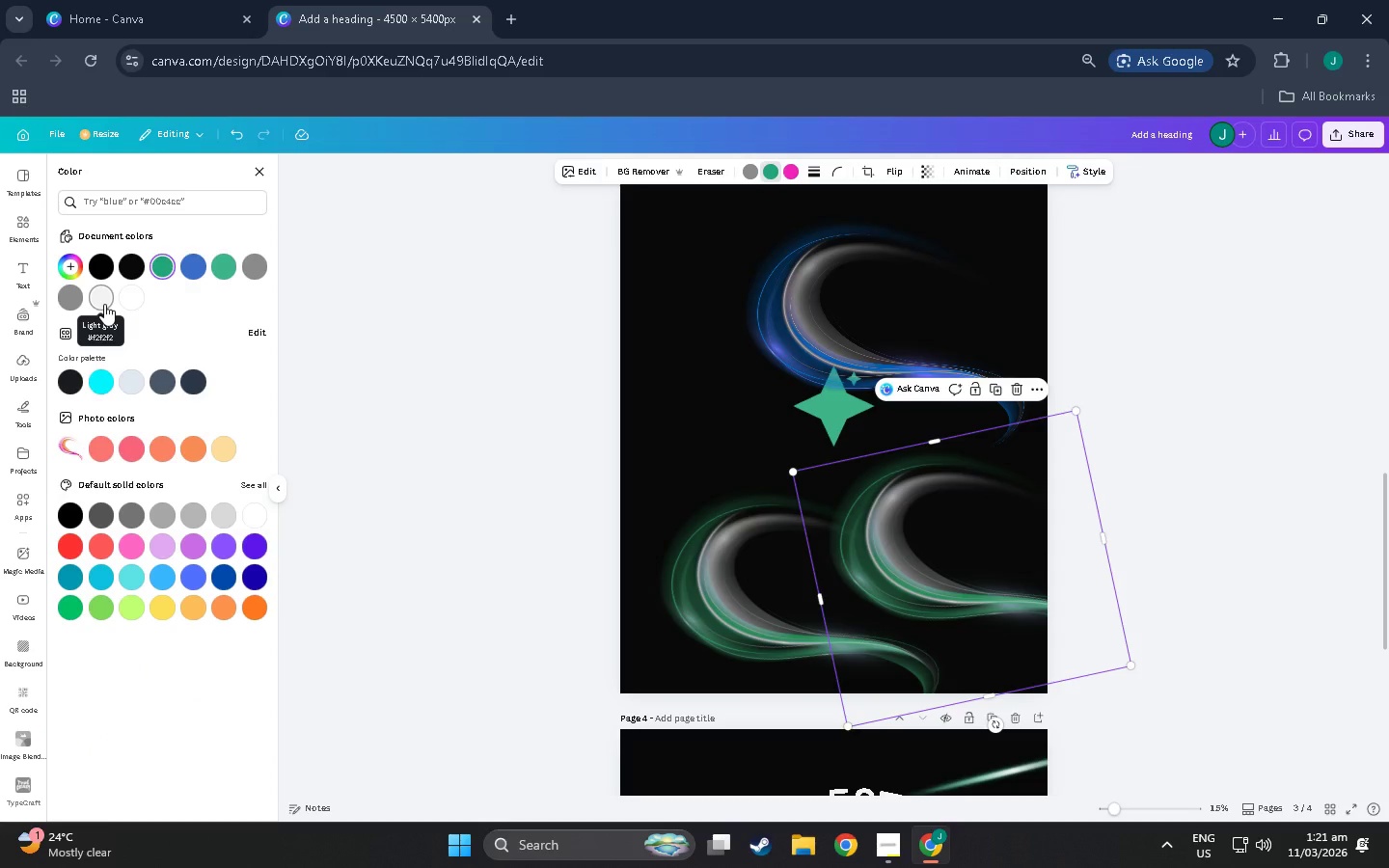 
left_click([104, 304])
 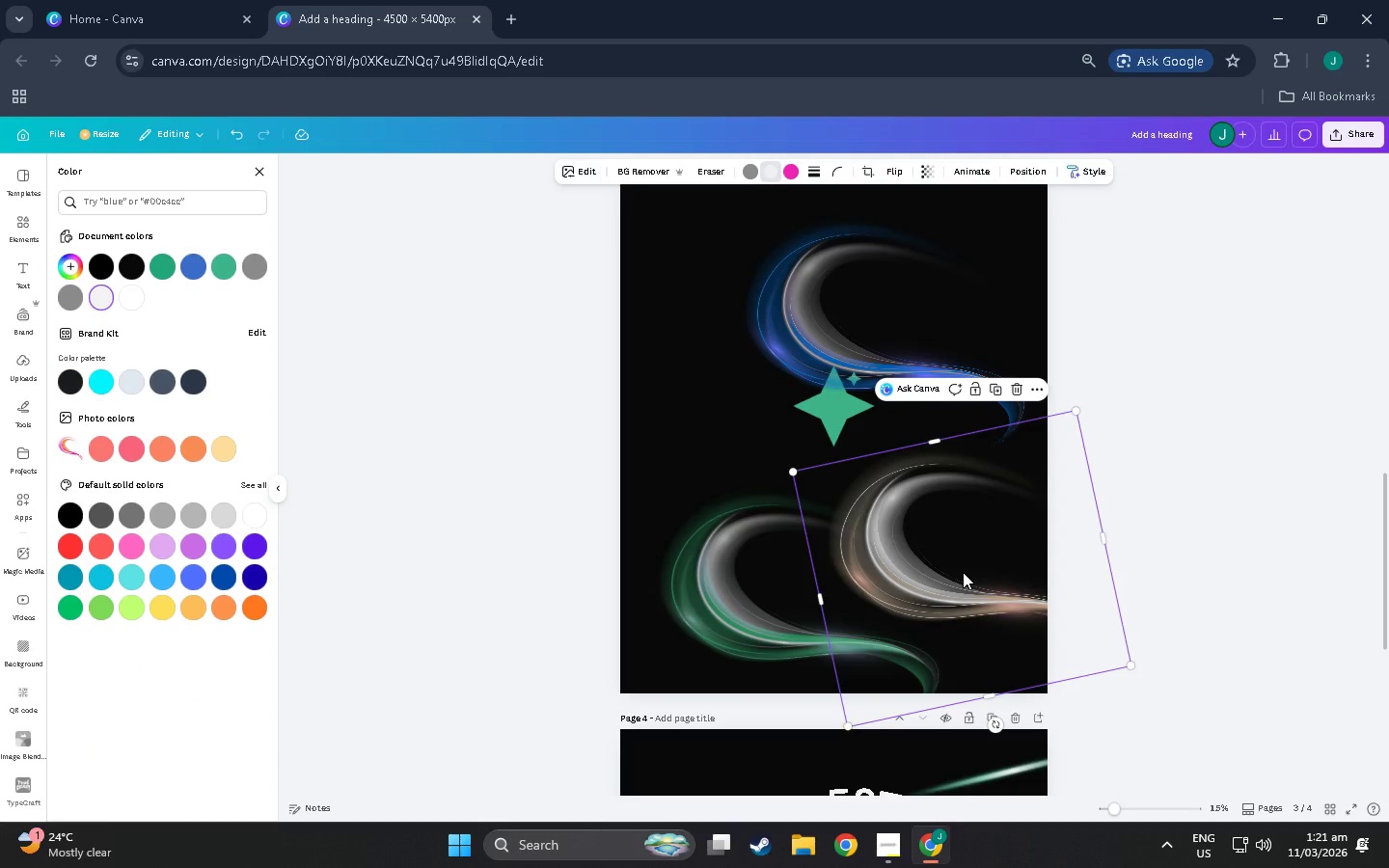 
left_click_drag(start_coordinate=[969, 587], to_coordinate=[795, 445])
 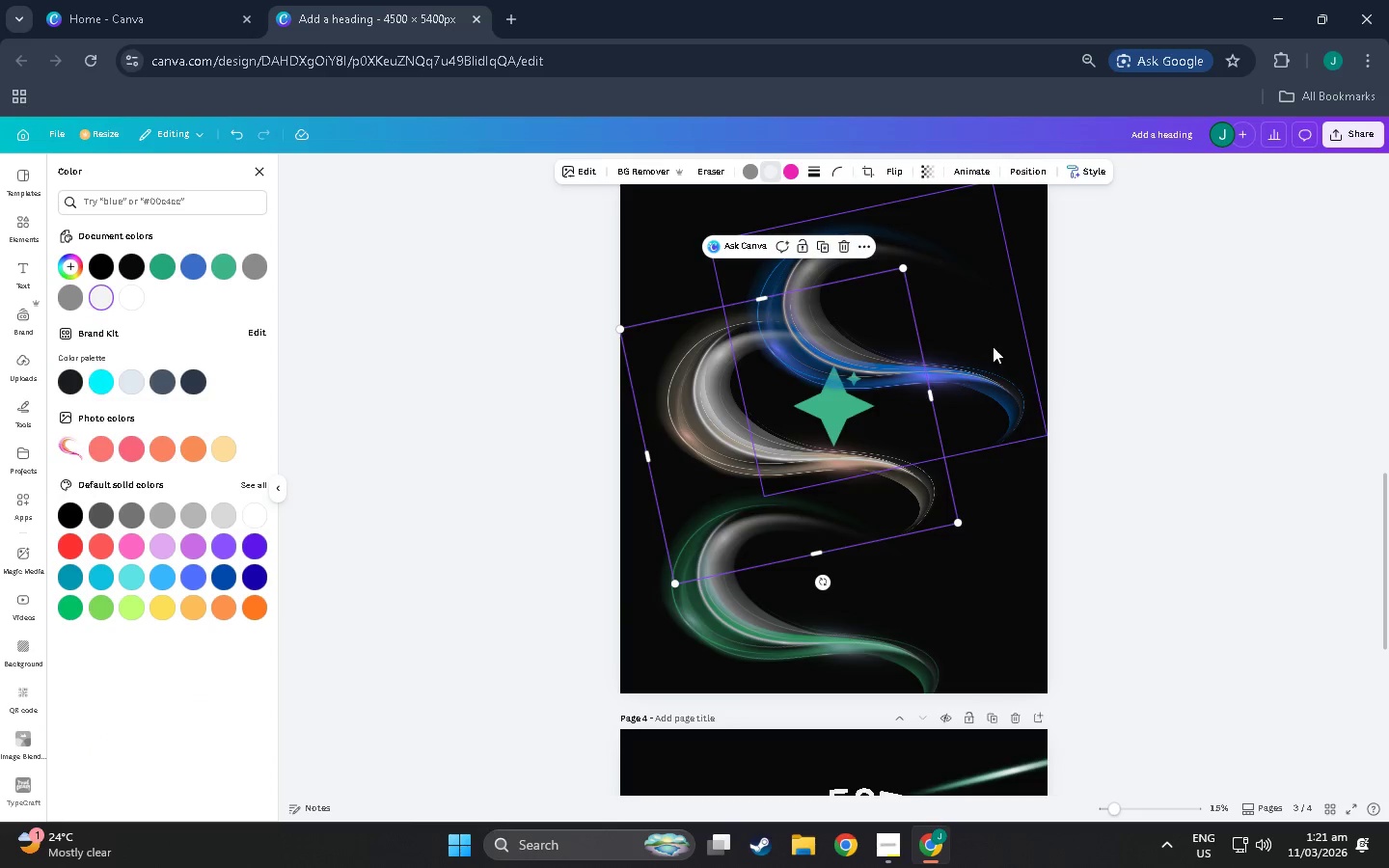 
left_click([993, 346])
 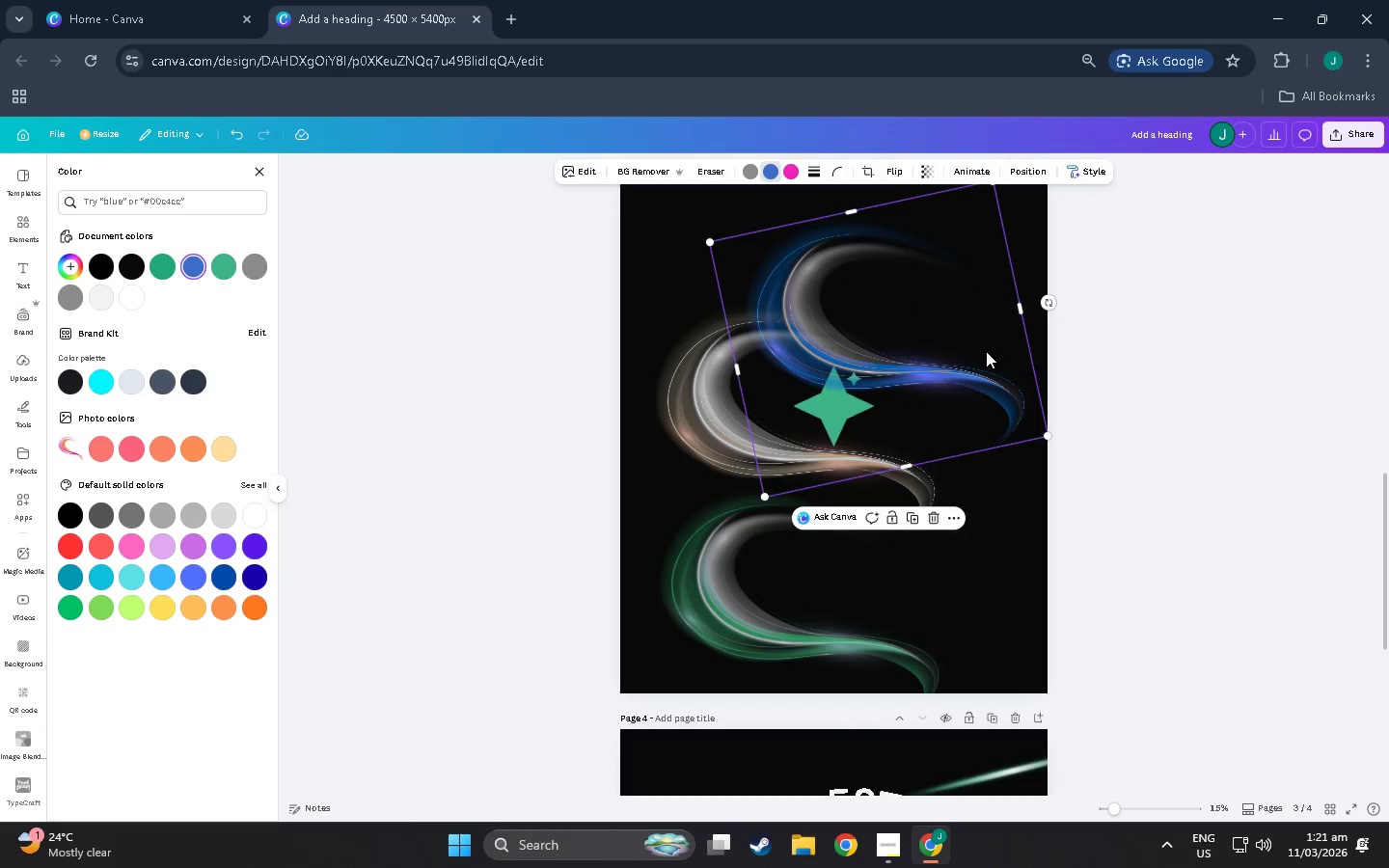 
left_click_drag(start_coordinate=[983, 352], to_coordinate=[1065, 245])
 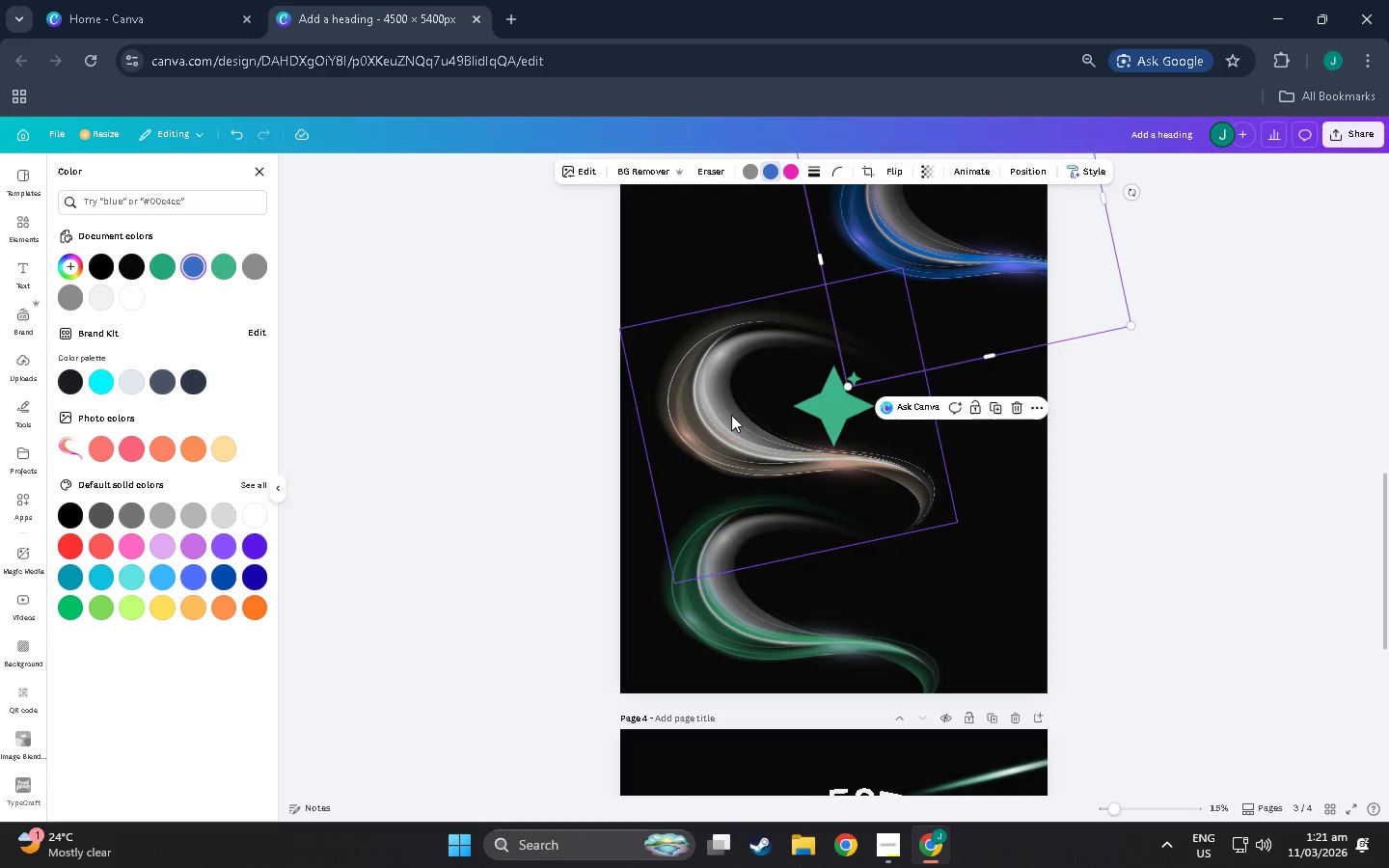 
left_click_drag(start_coordinate=[731, 415], to_coordinate=[744, 427])
 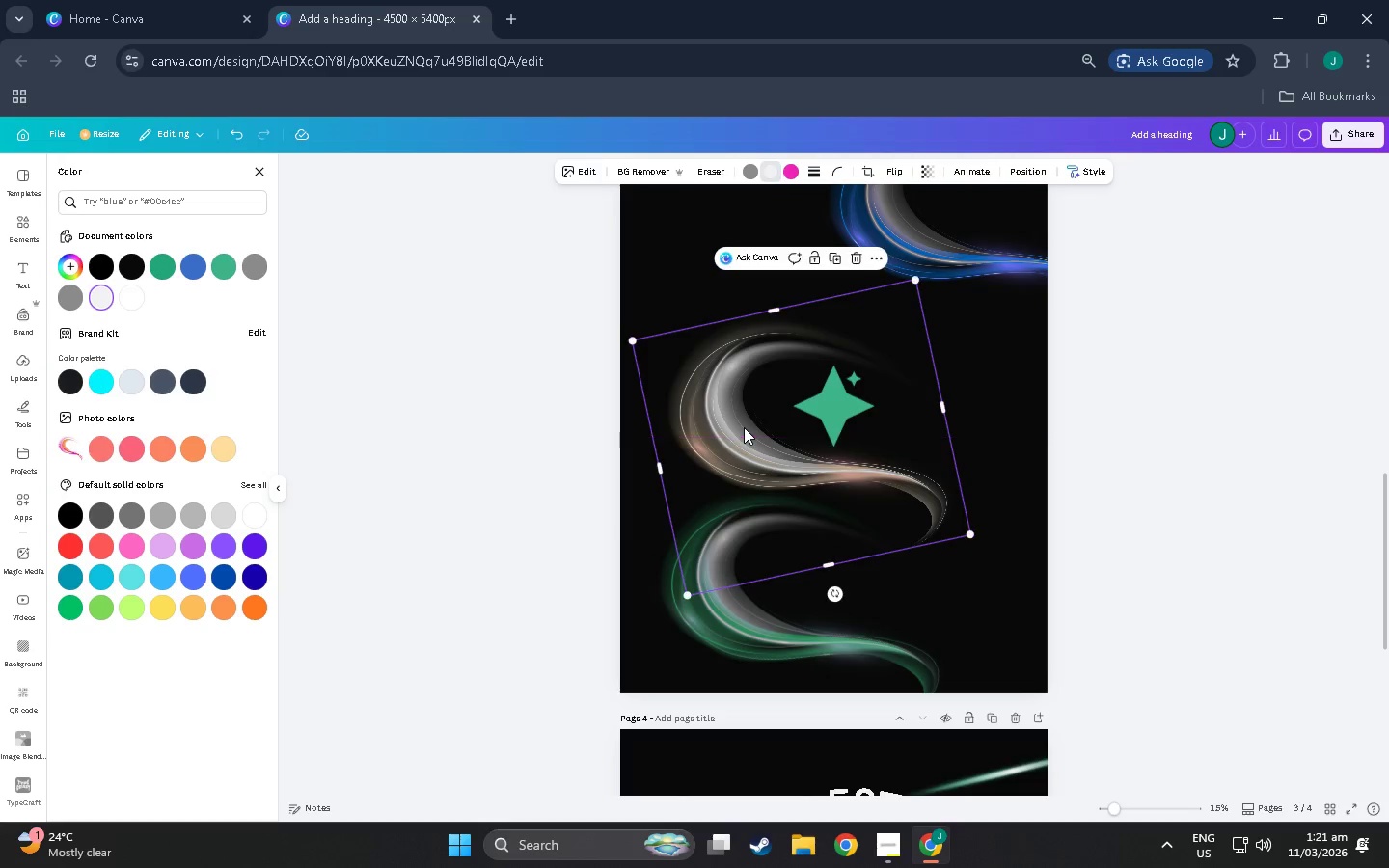 
key(Control+C)
 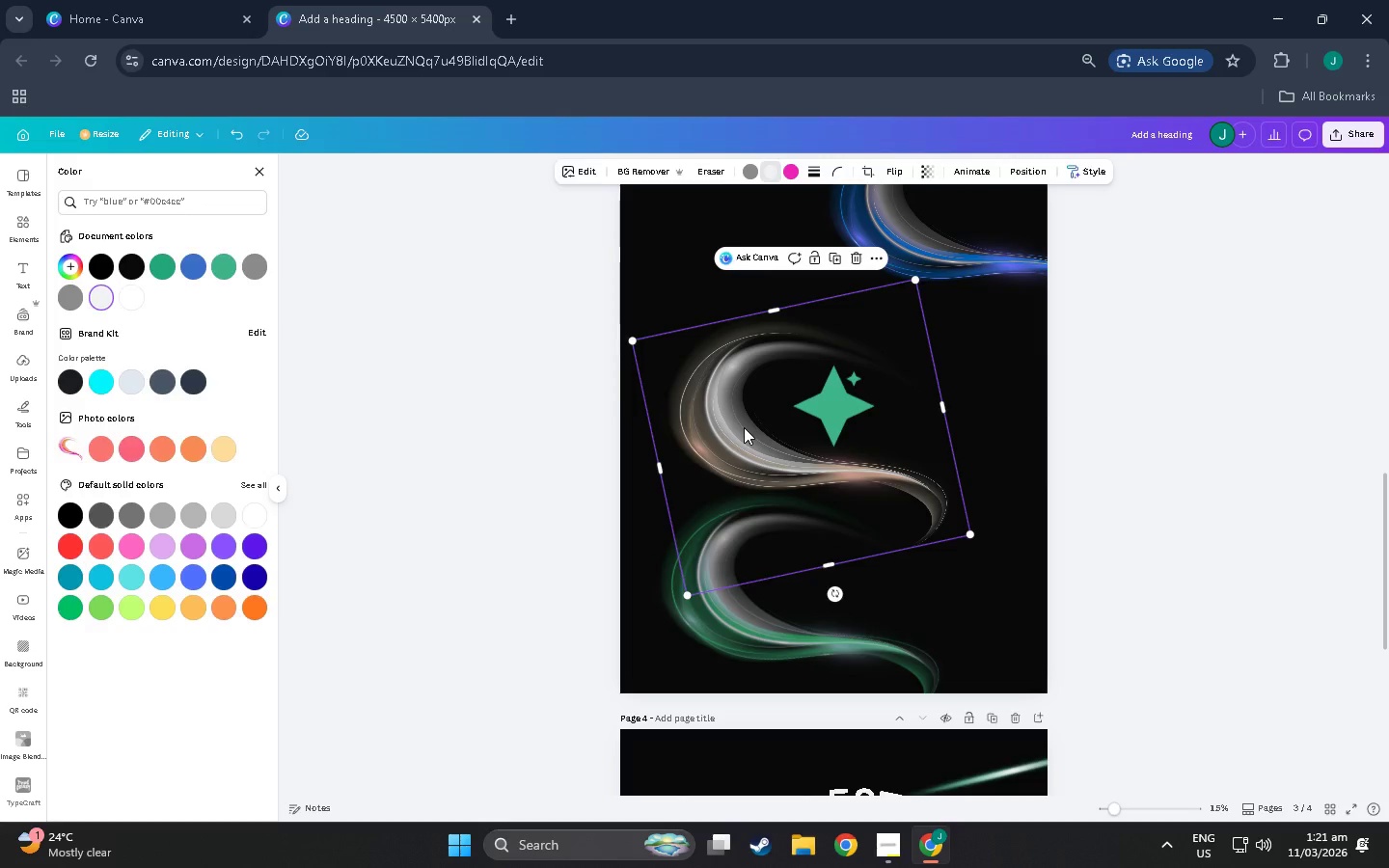 
key(Control+V)
 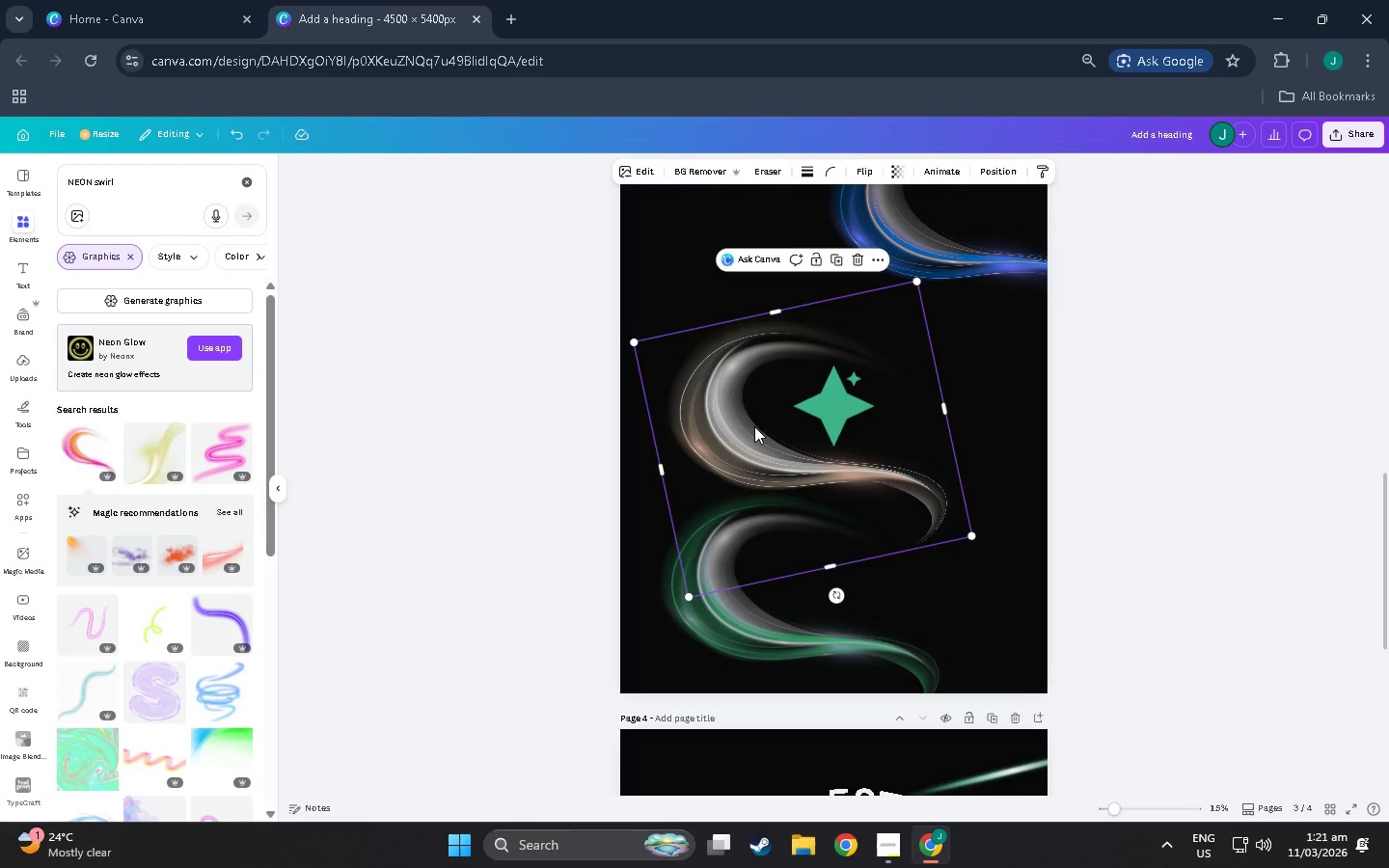 
left_click_drag(start_coordinate=[766, 431], to_coordinate=[785, 443])
 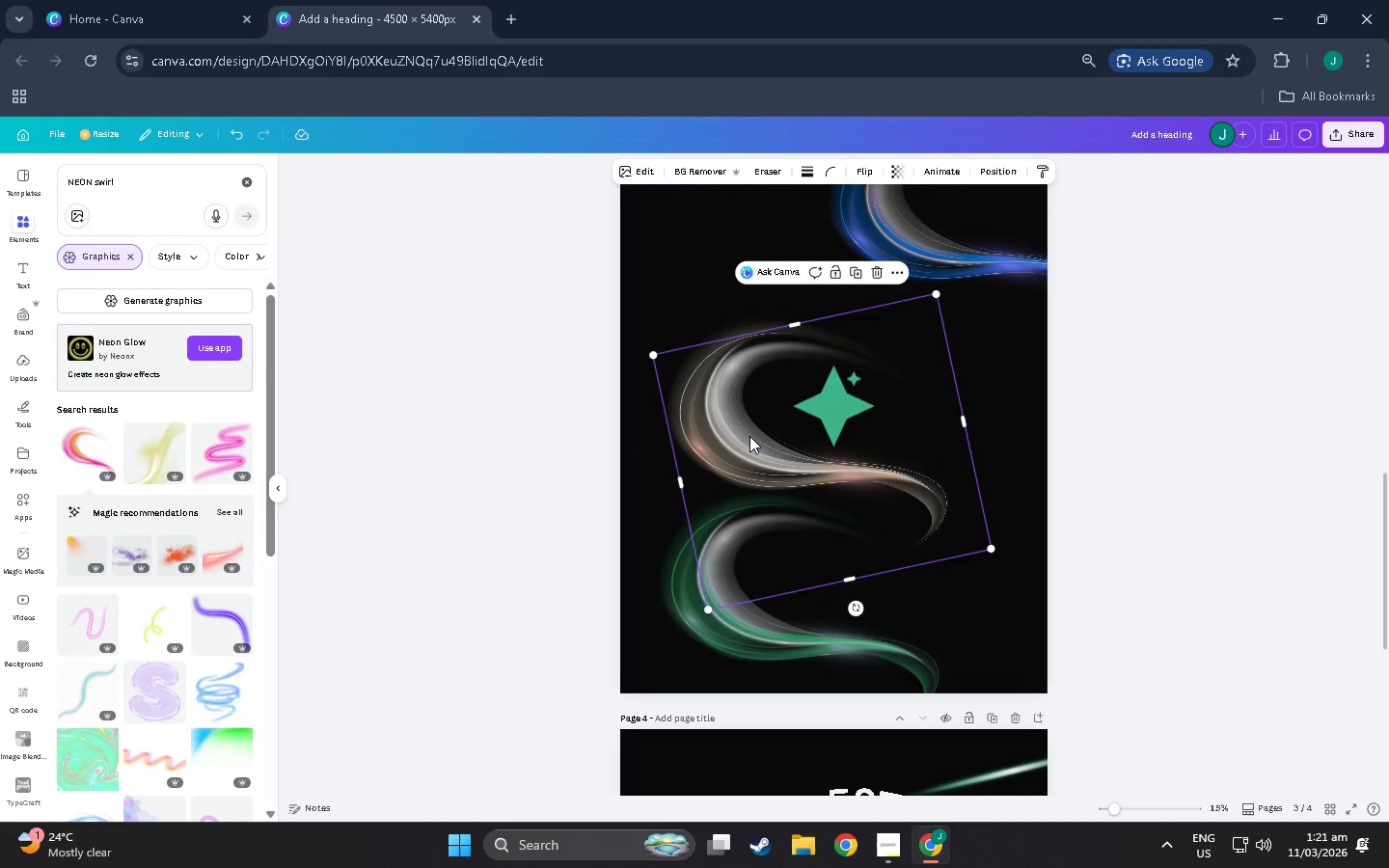 
left_click_drag(start_coordinate=[743, 436], to_coordinate=[766, 379])
 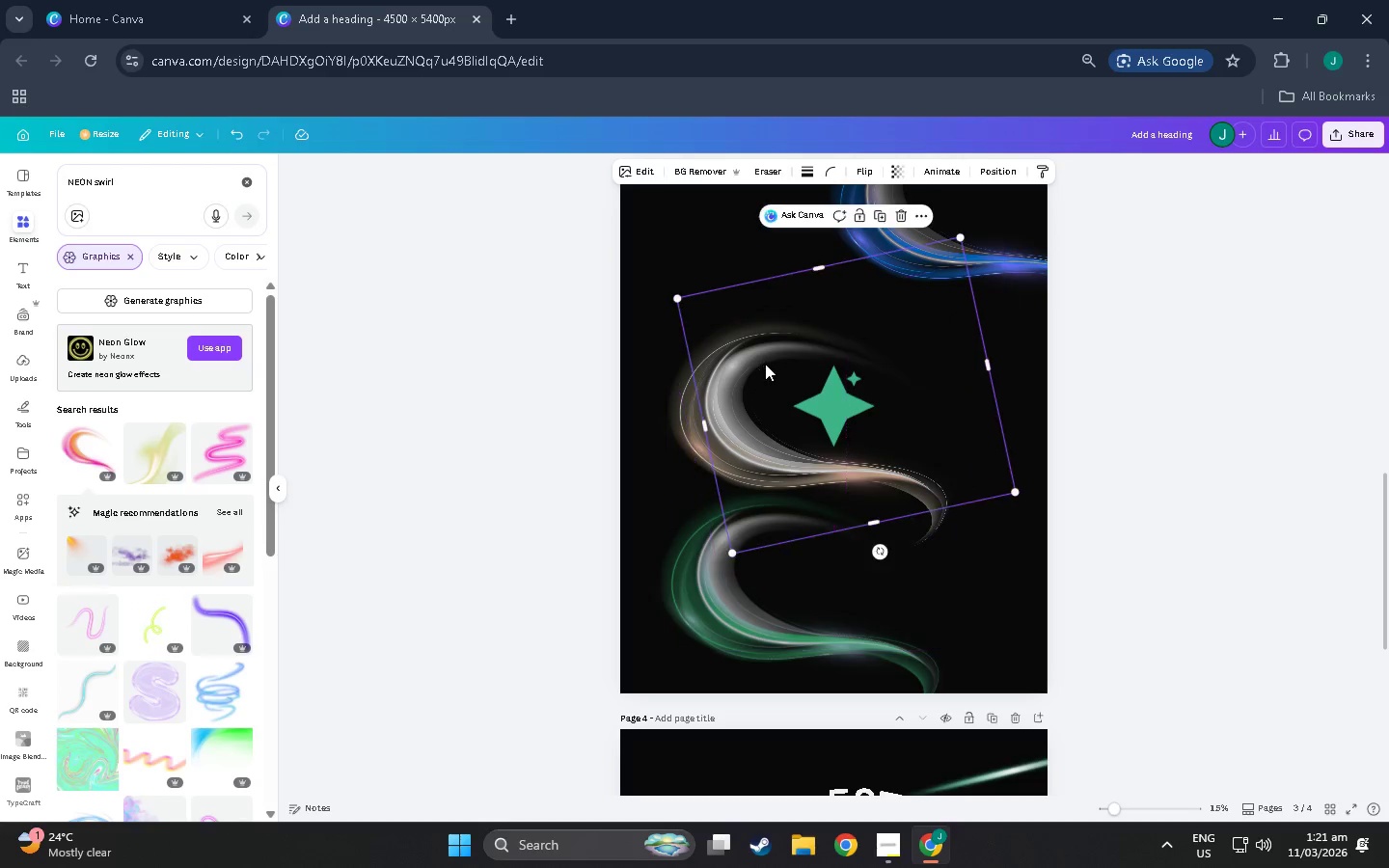 
key(Control+X)
 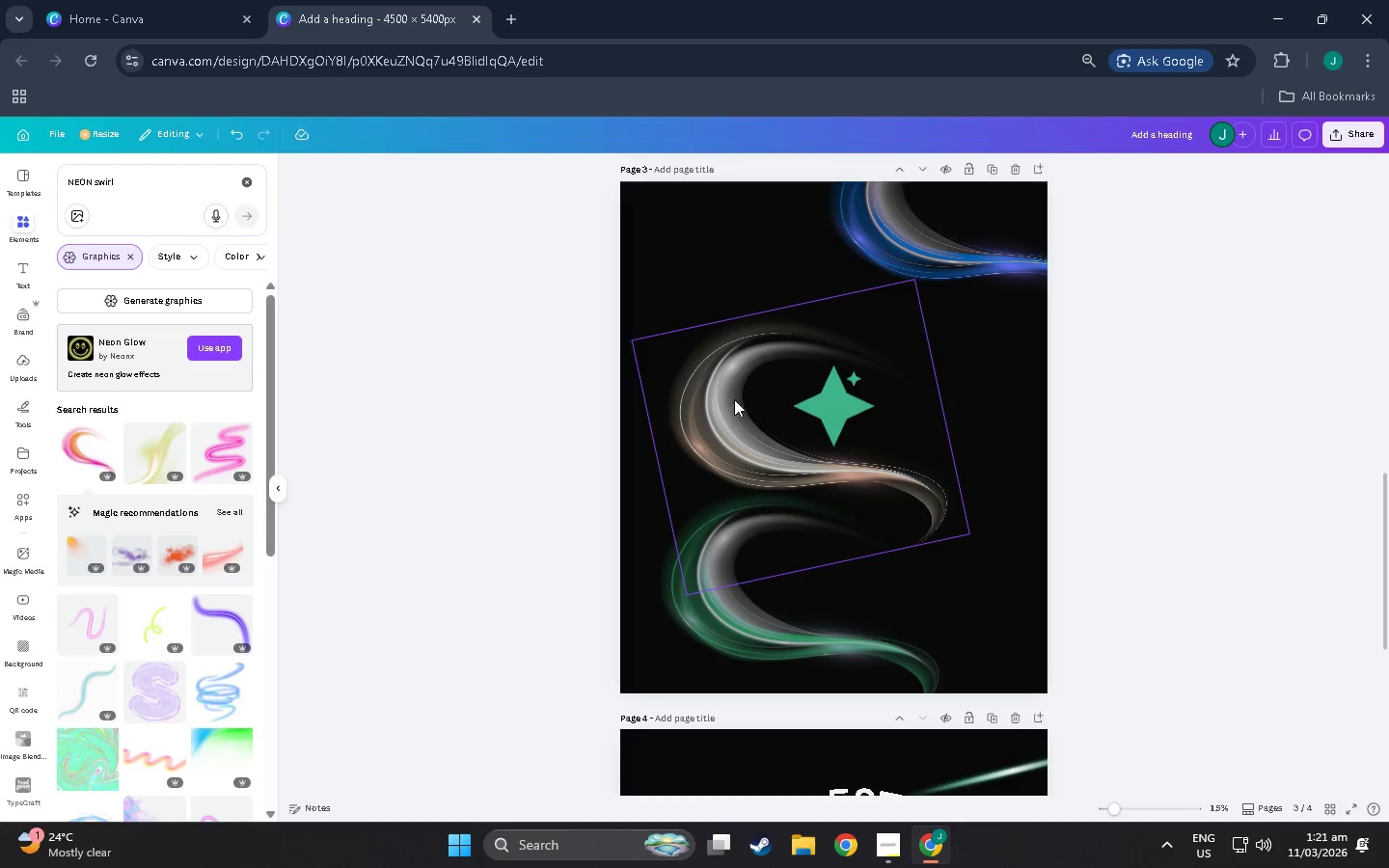 
left_click([723, 399])
 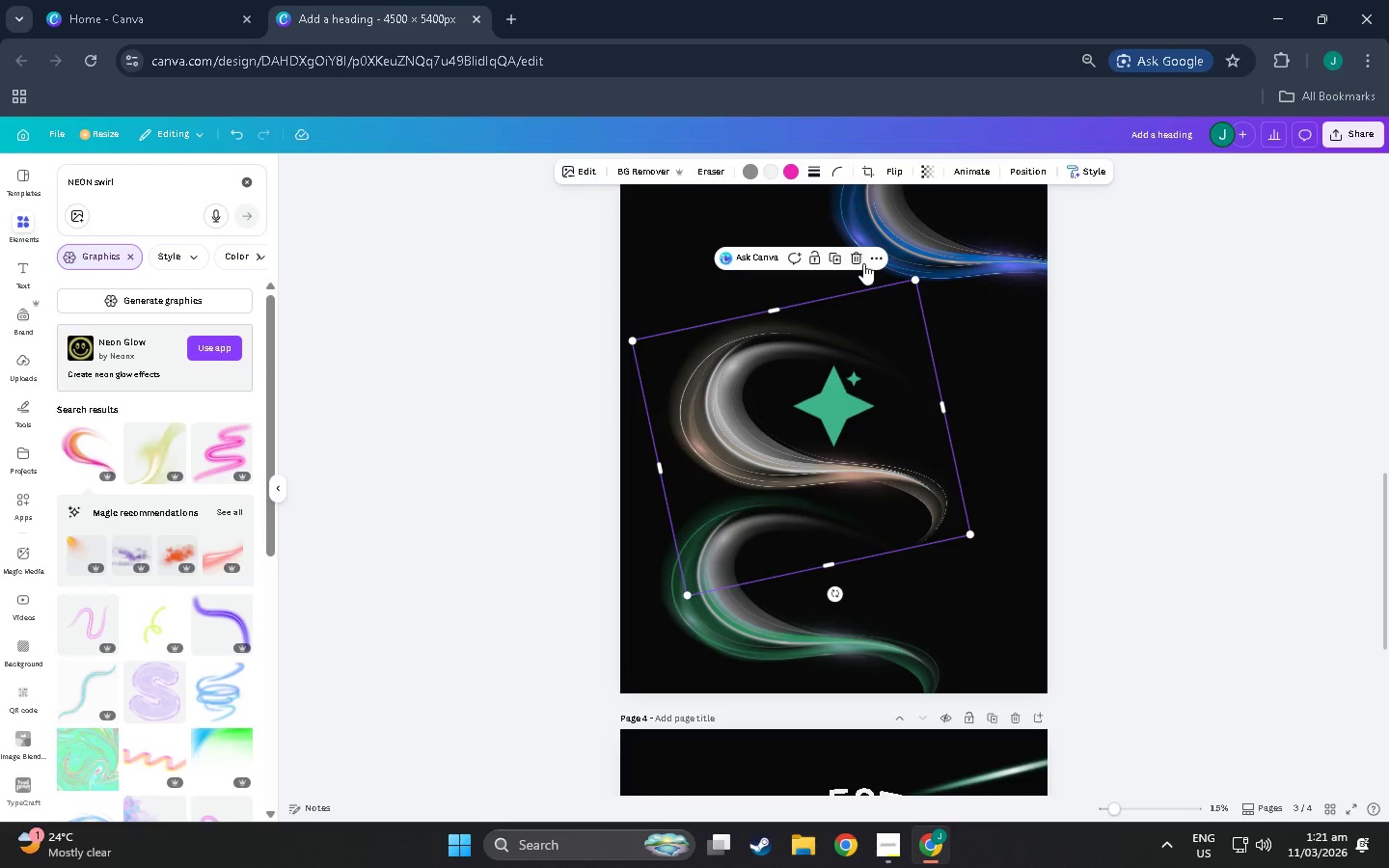 
left_click([859, 257])
 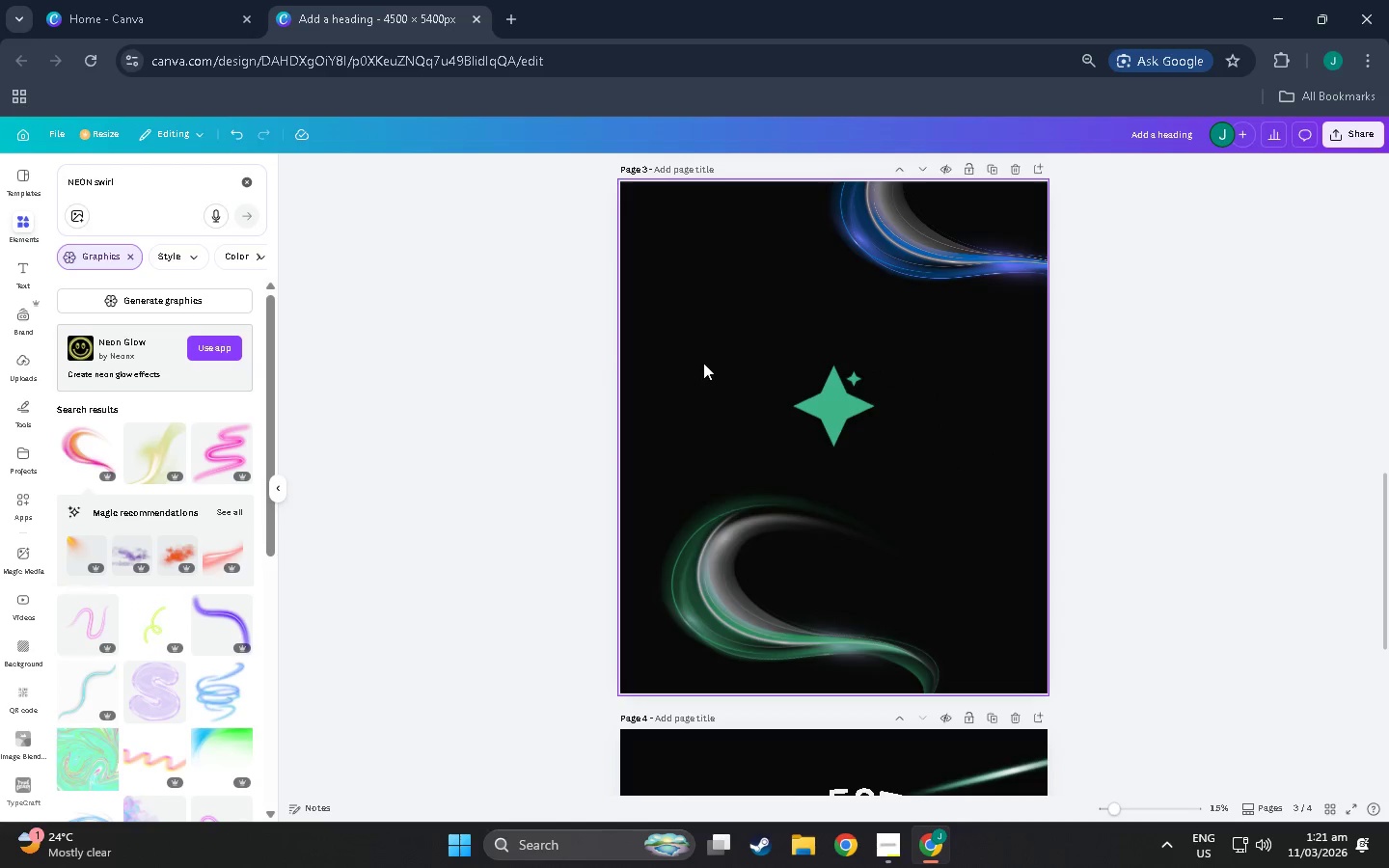 
key(Control+X)
 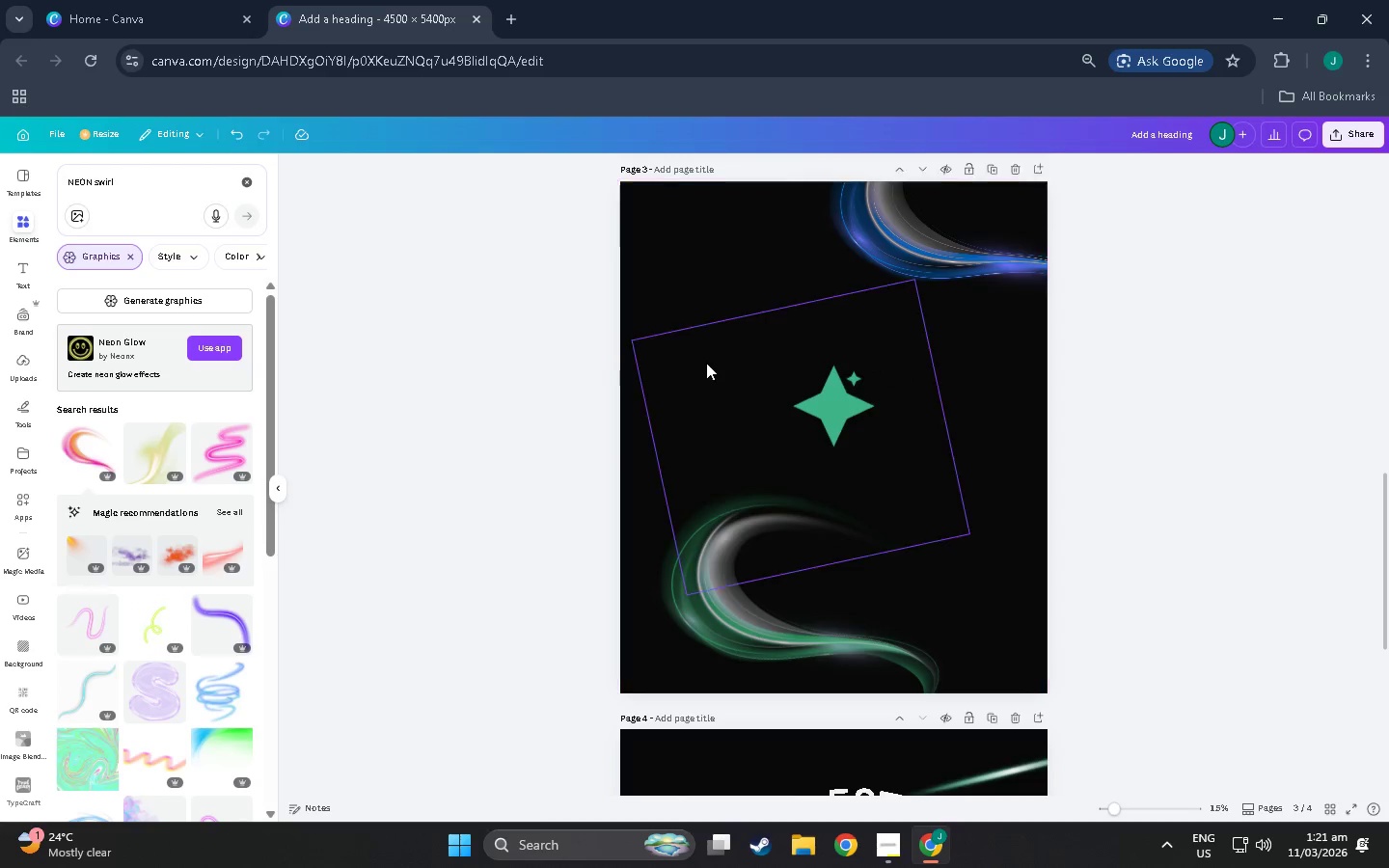 
key(Control+Z)
 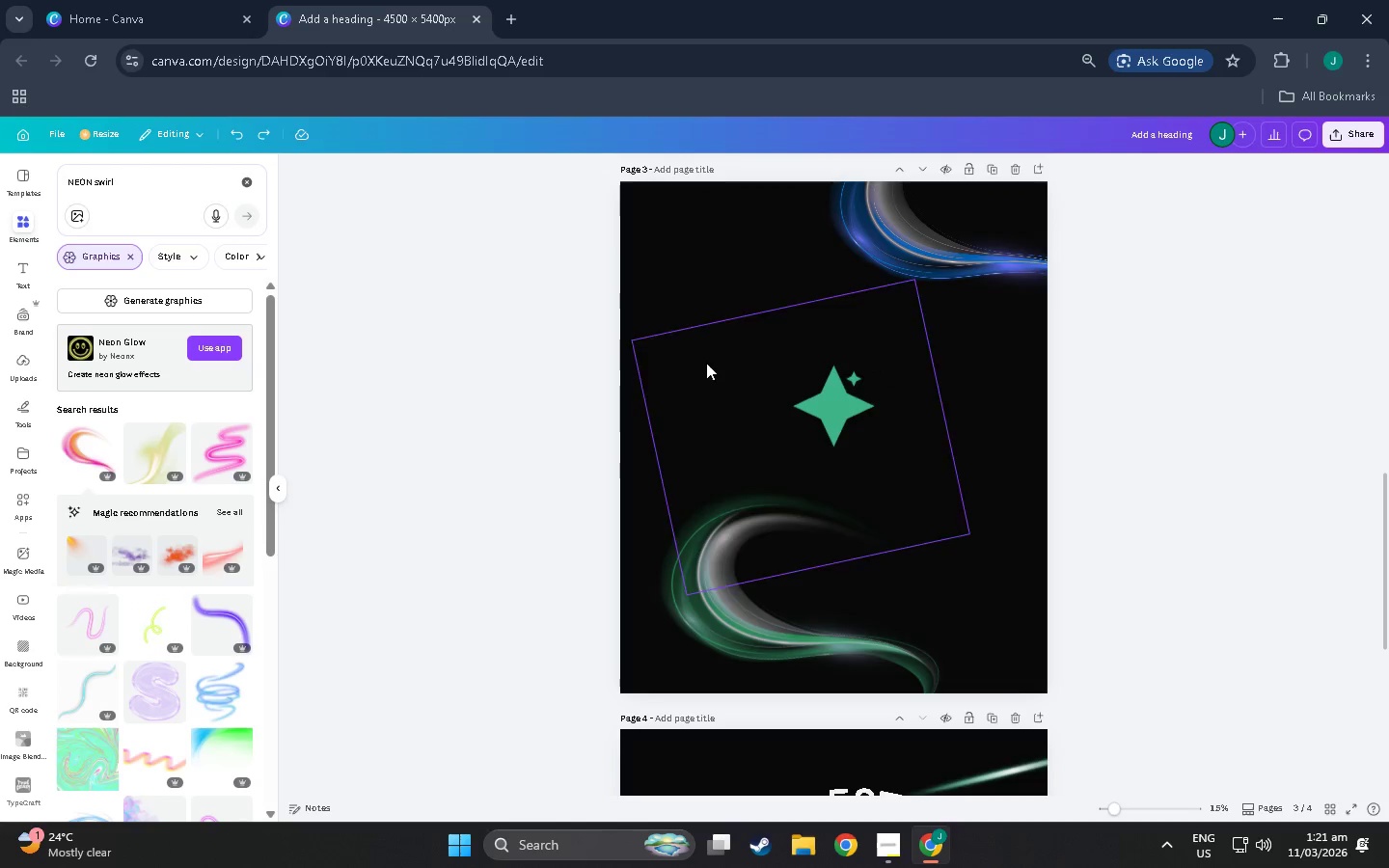 
key(Control+Z)
 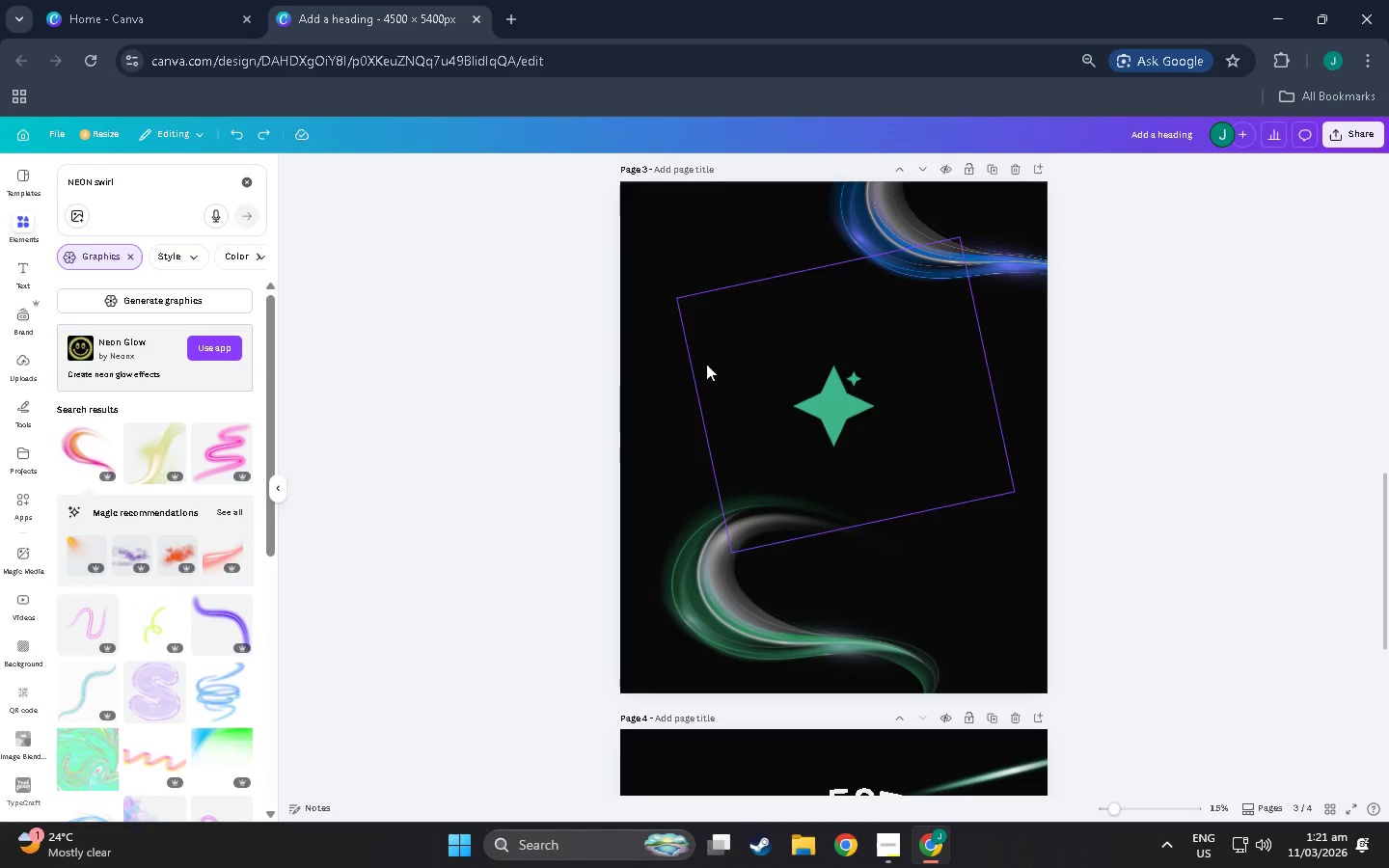 
key(Control+Z)
 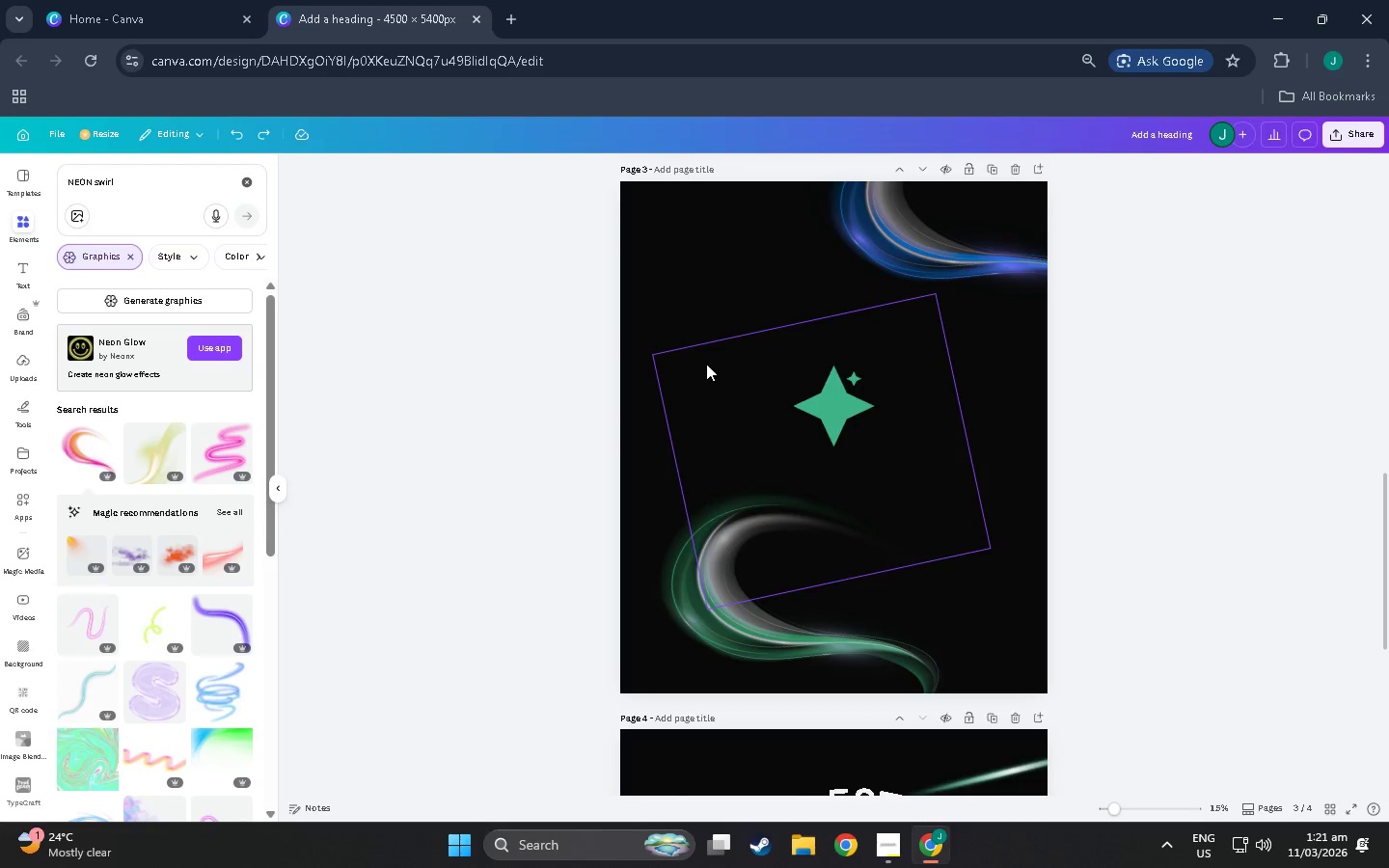 
key(Control+Z)
 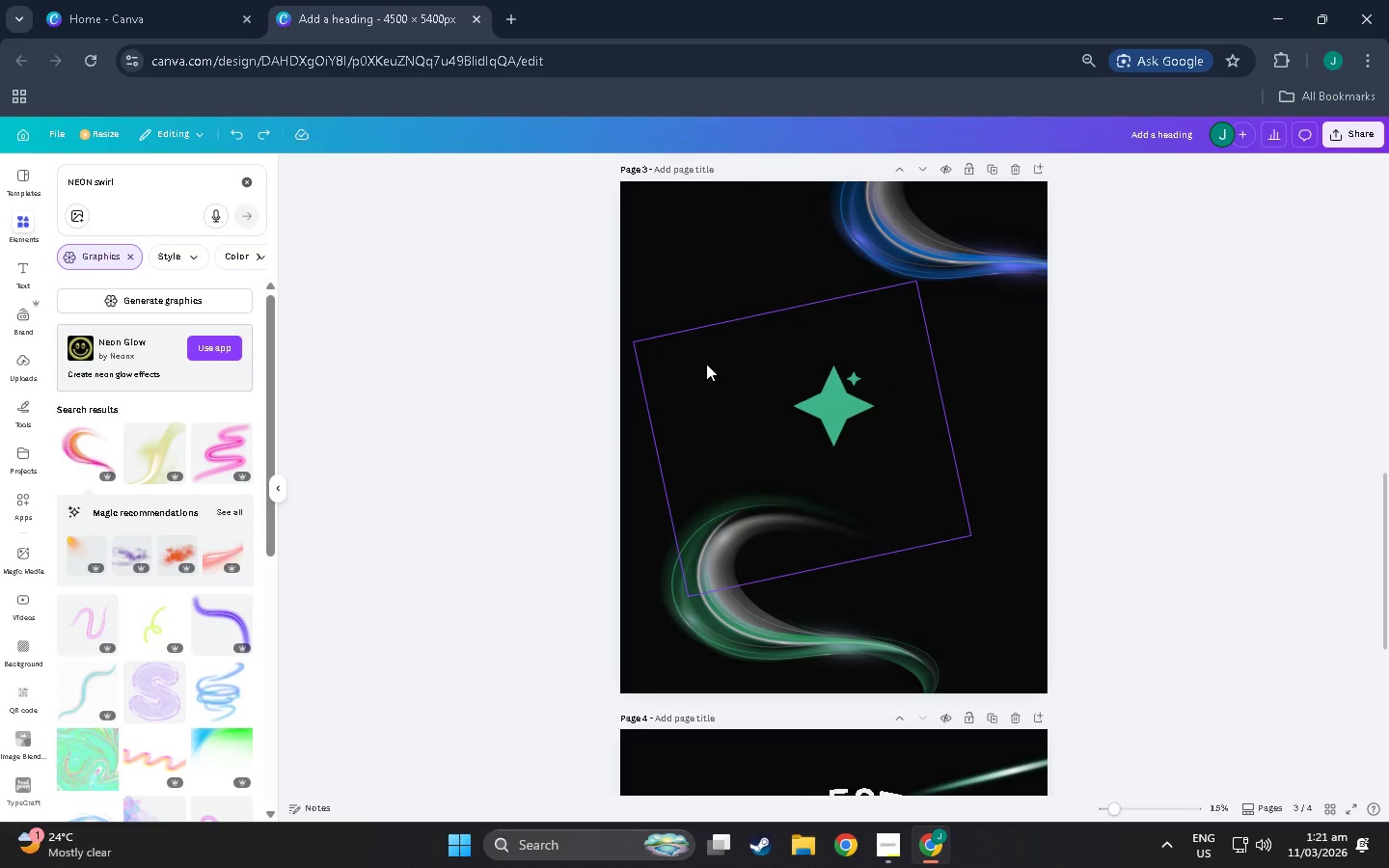 
hold_key(key=ControlLeft, duration=0.38)
 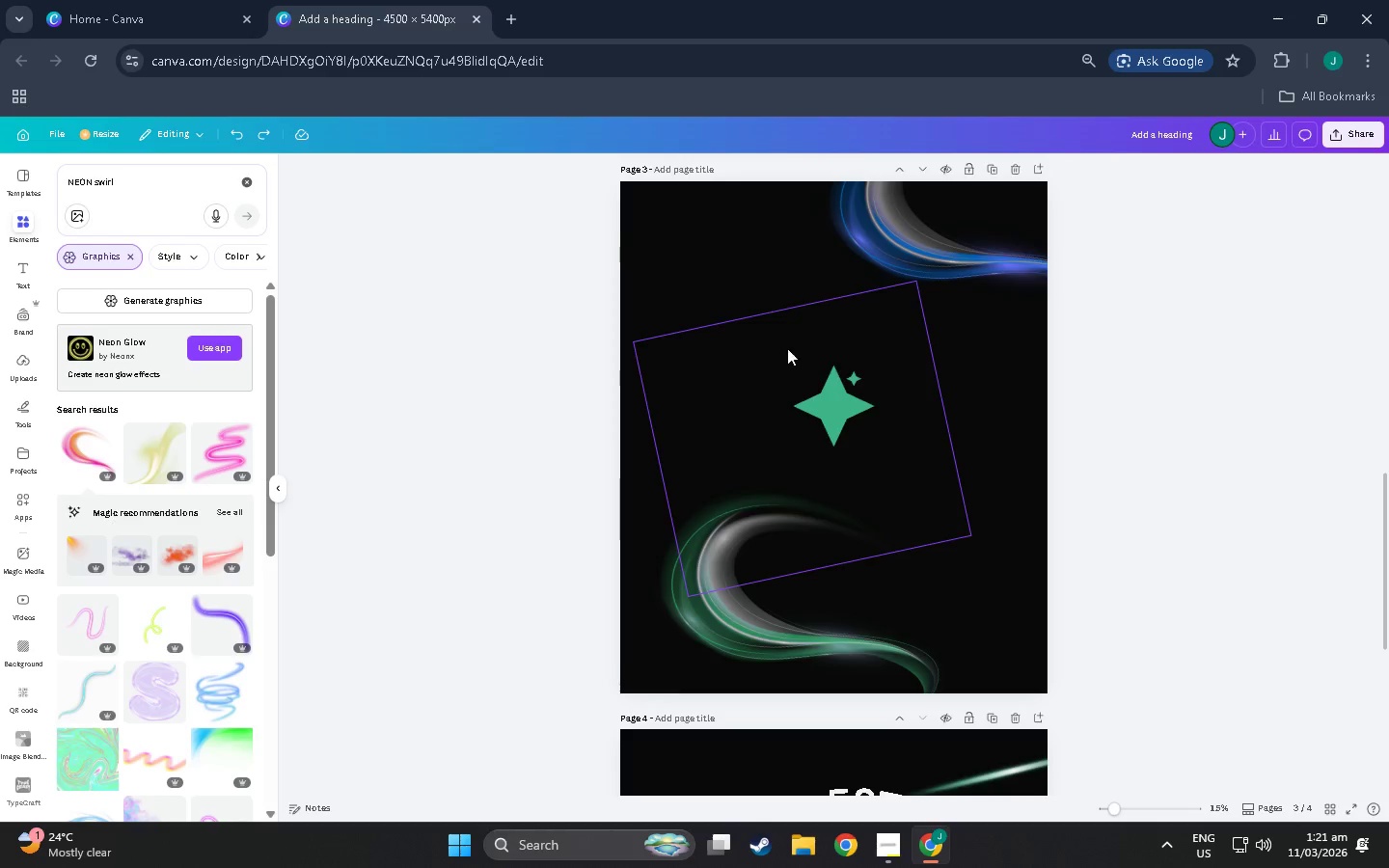 
scroll: coordinate [787, 348], scroll_direction: up, amount: 3.0
 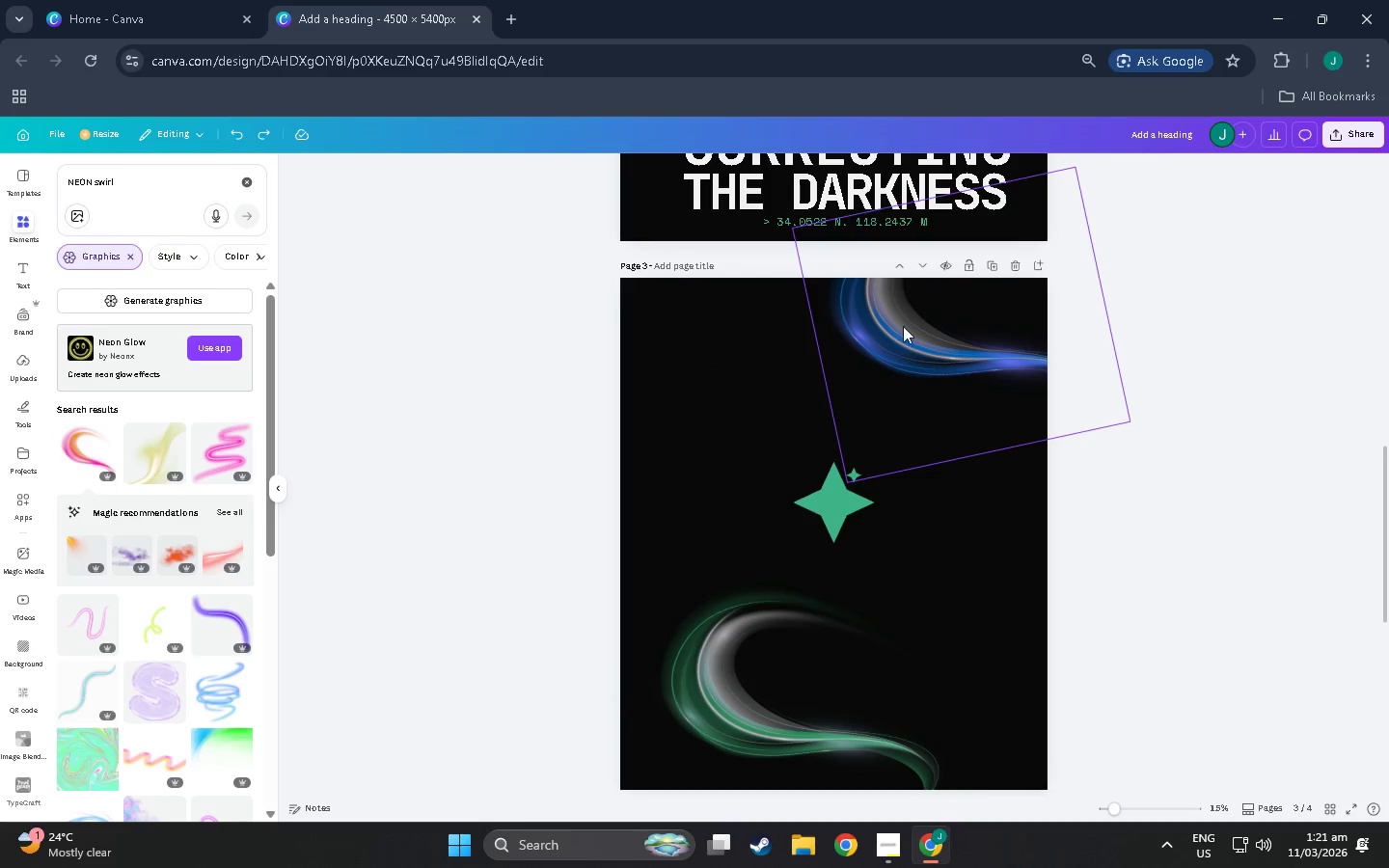 
left_click_drag(start_coordinate=[891, 308], to_coordinate=[779, 413])
 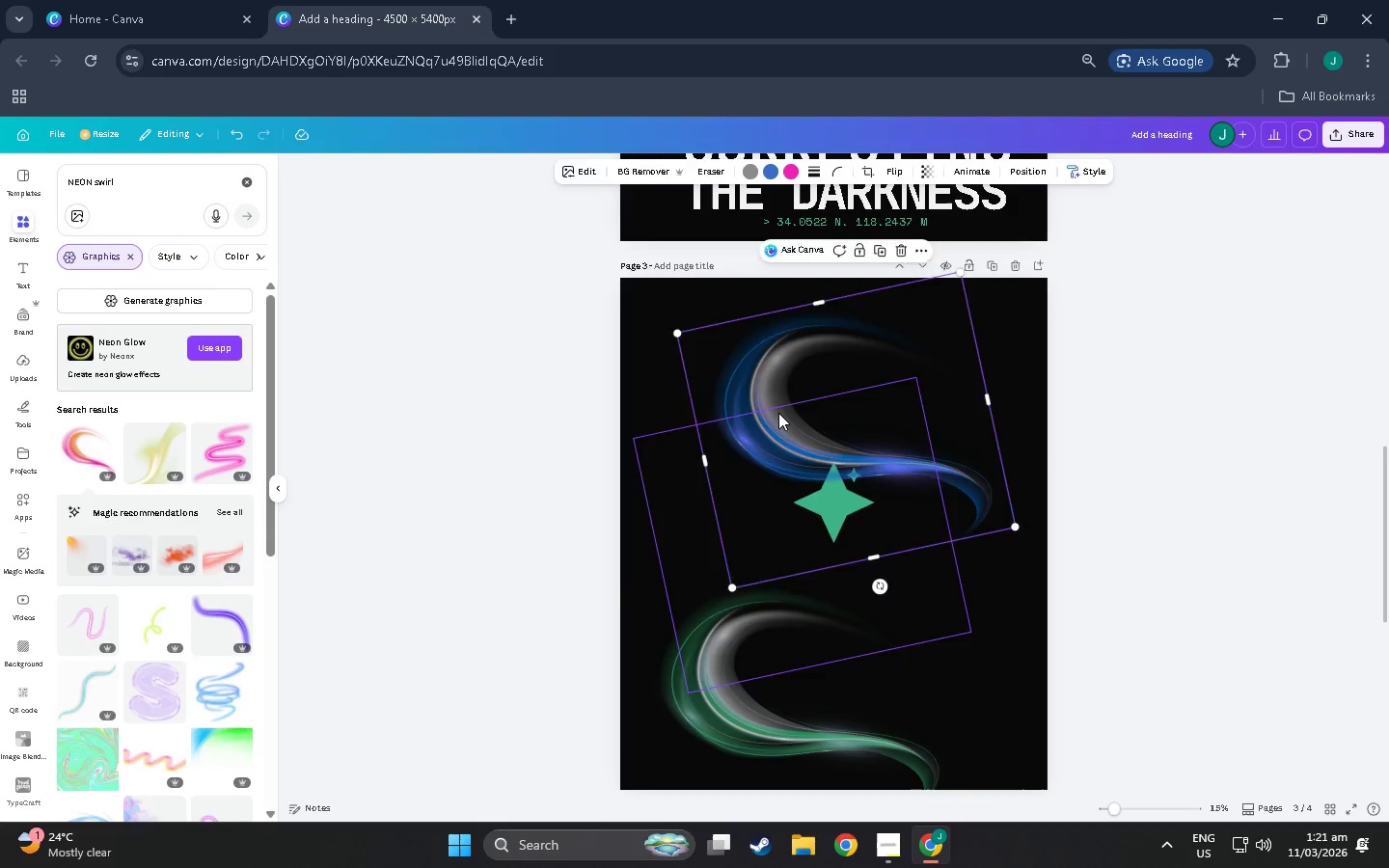 
key(Alt+Tab)